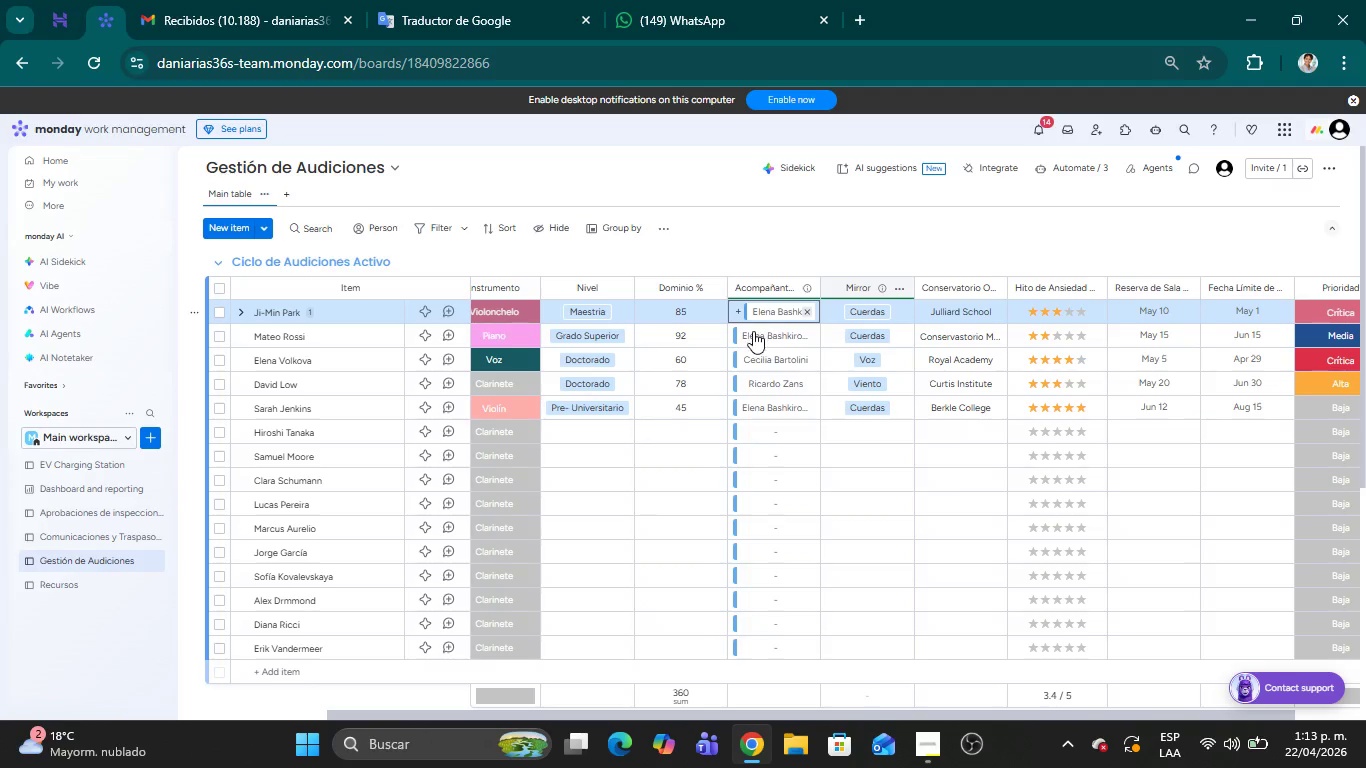 
left_click([753, 334])
 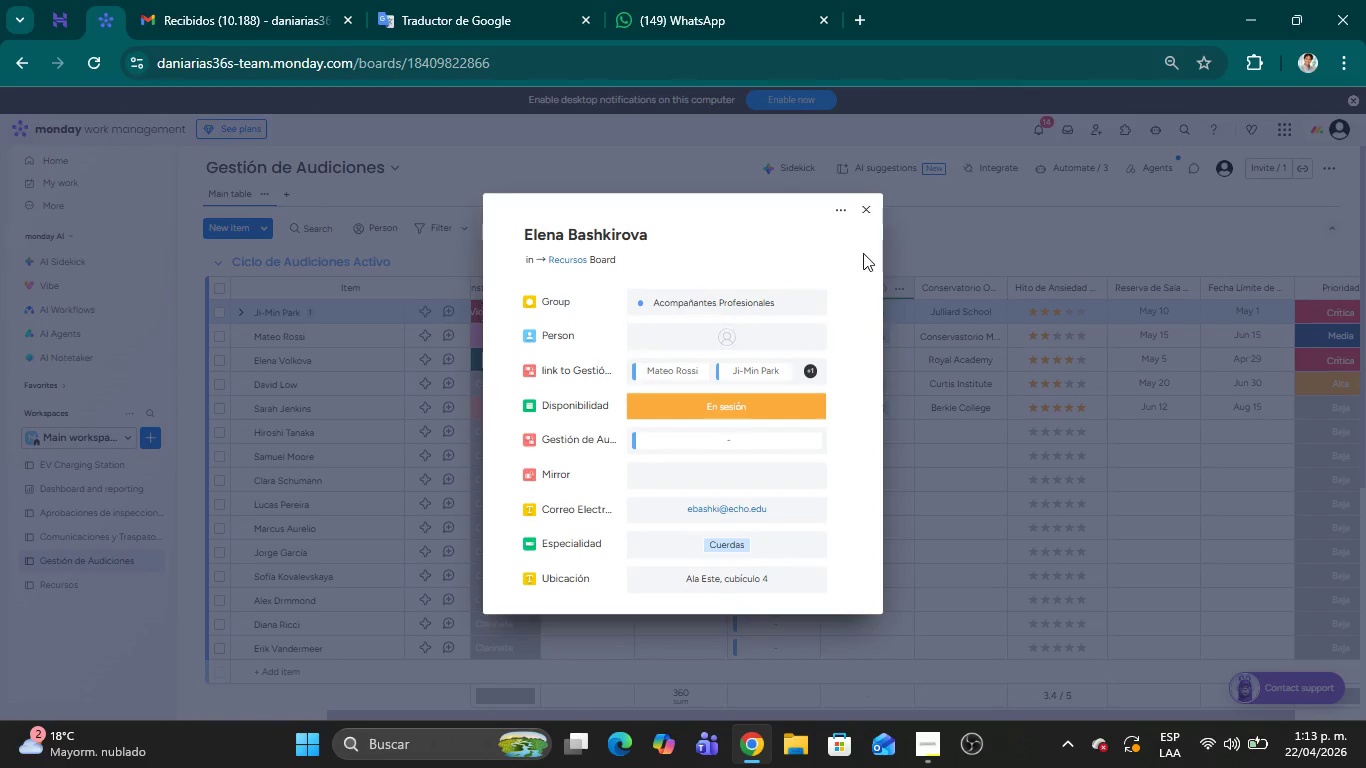 
left_click([873, 204])
 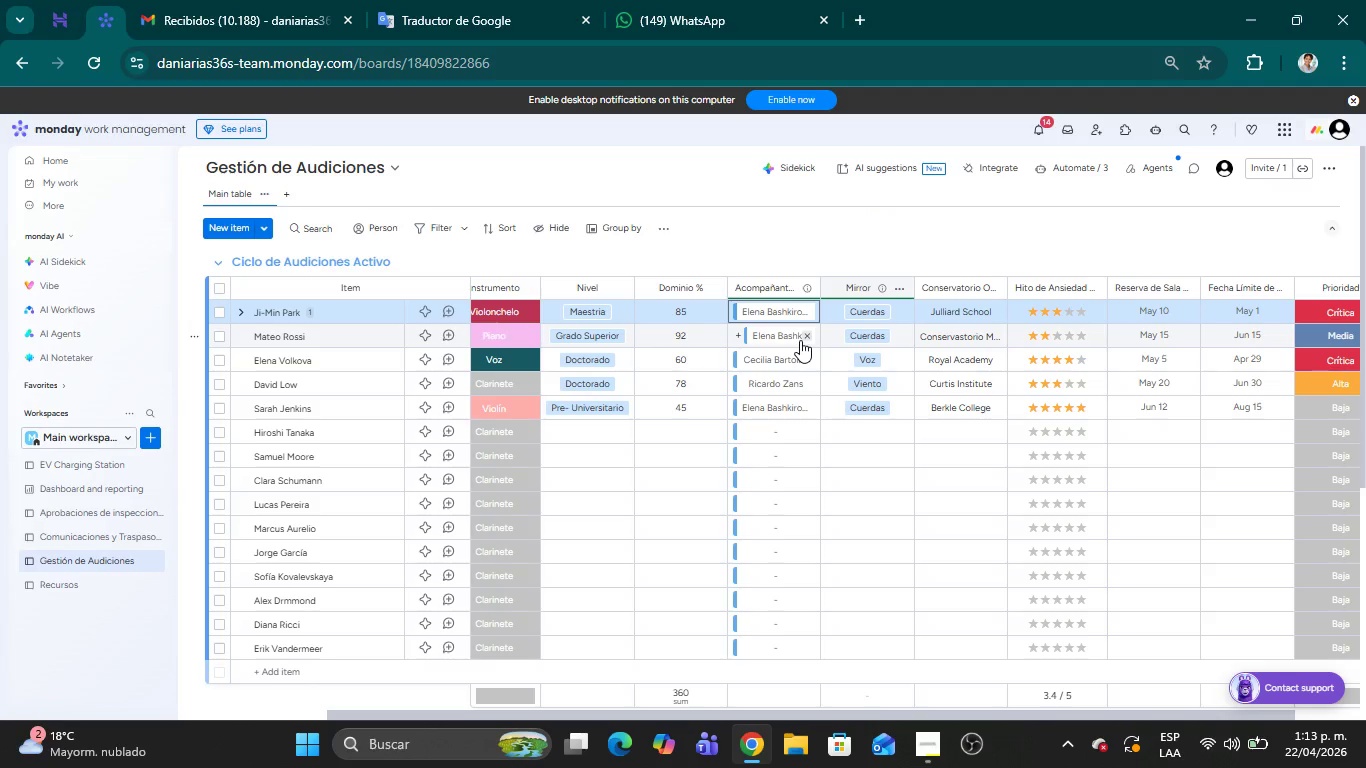 
left_click([810, 336])
 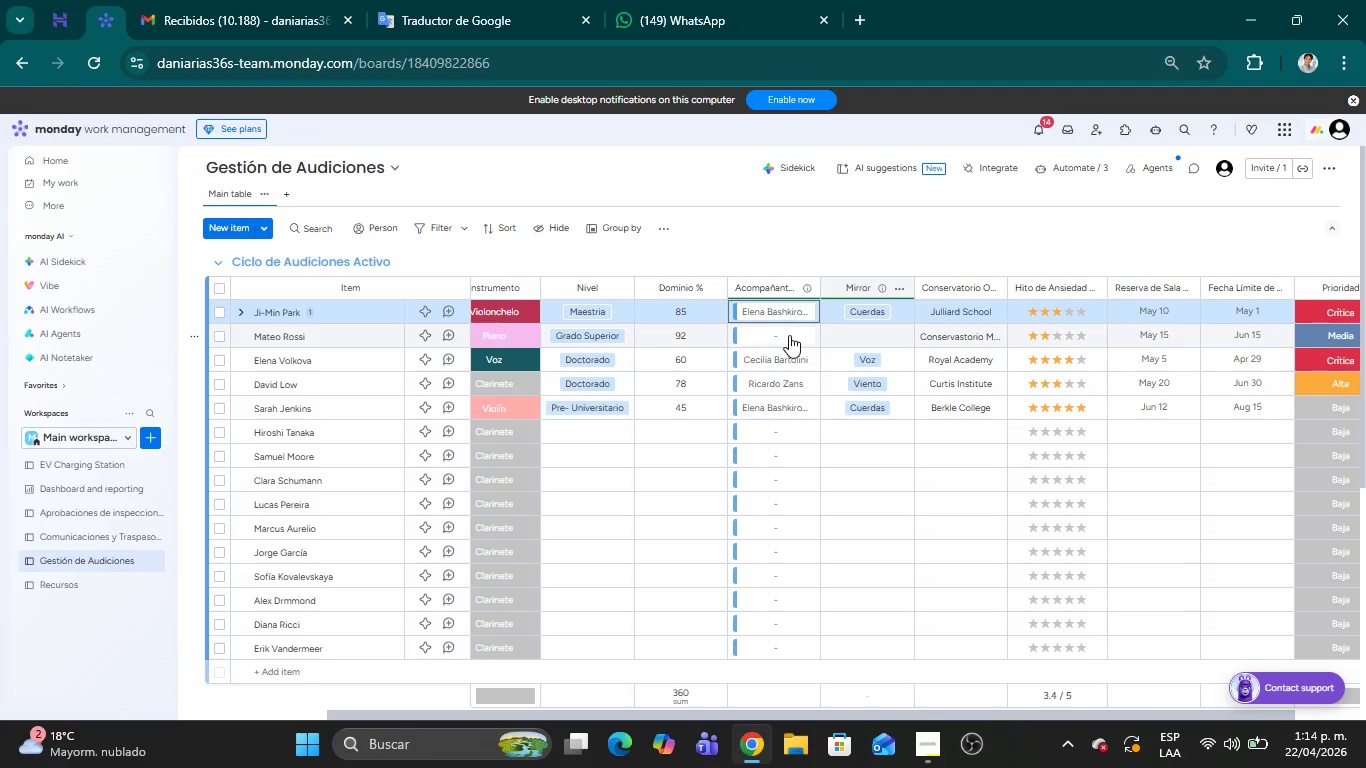 
left_click([775, 335])
 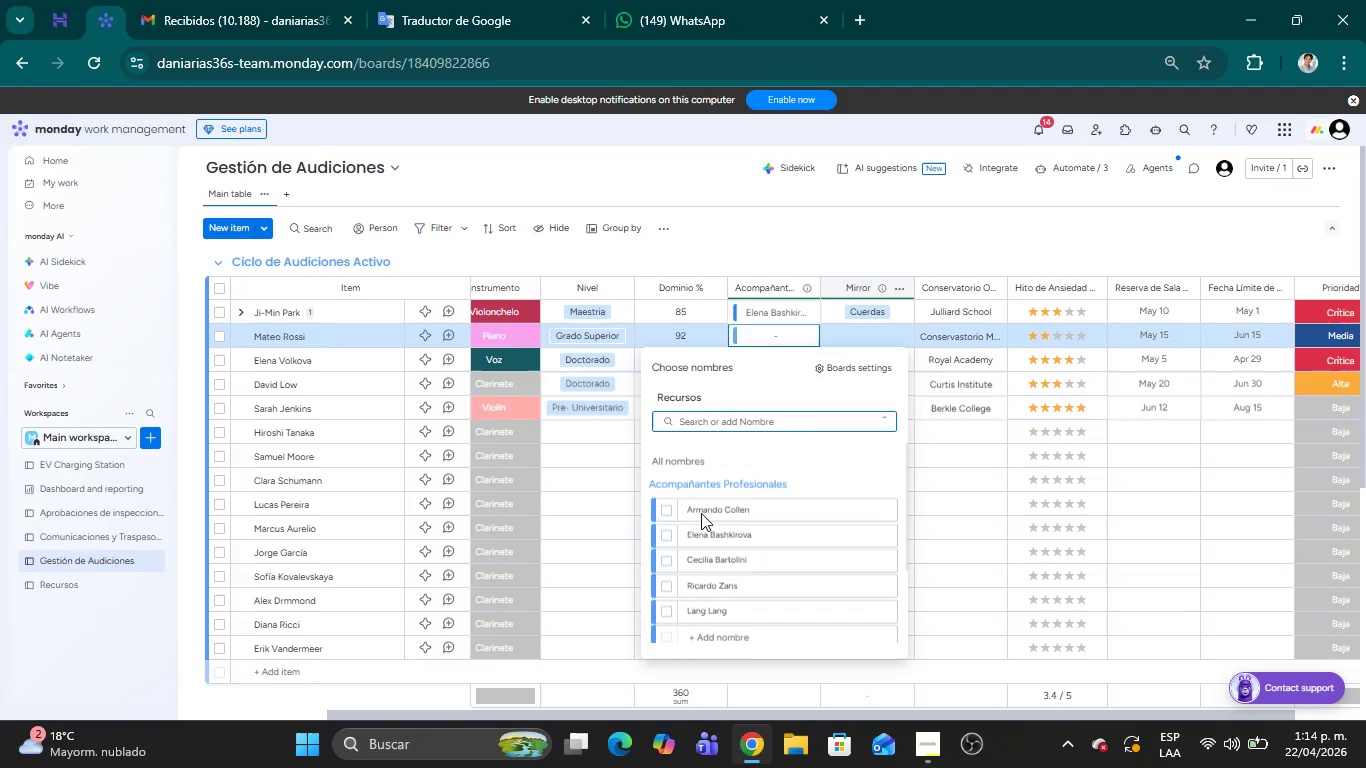 
left_click([667, 510])
 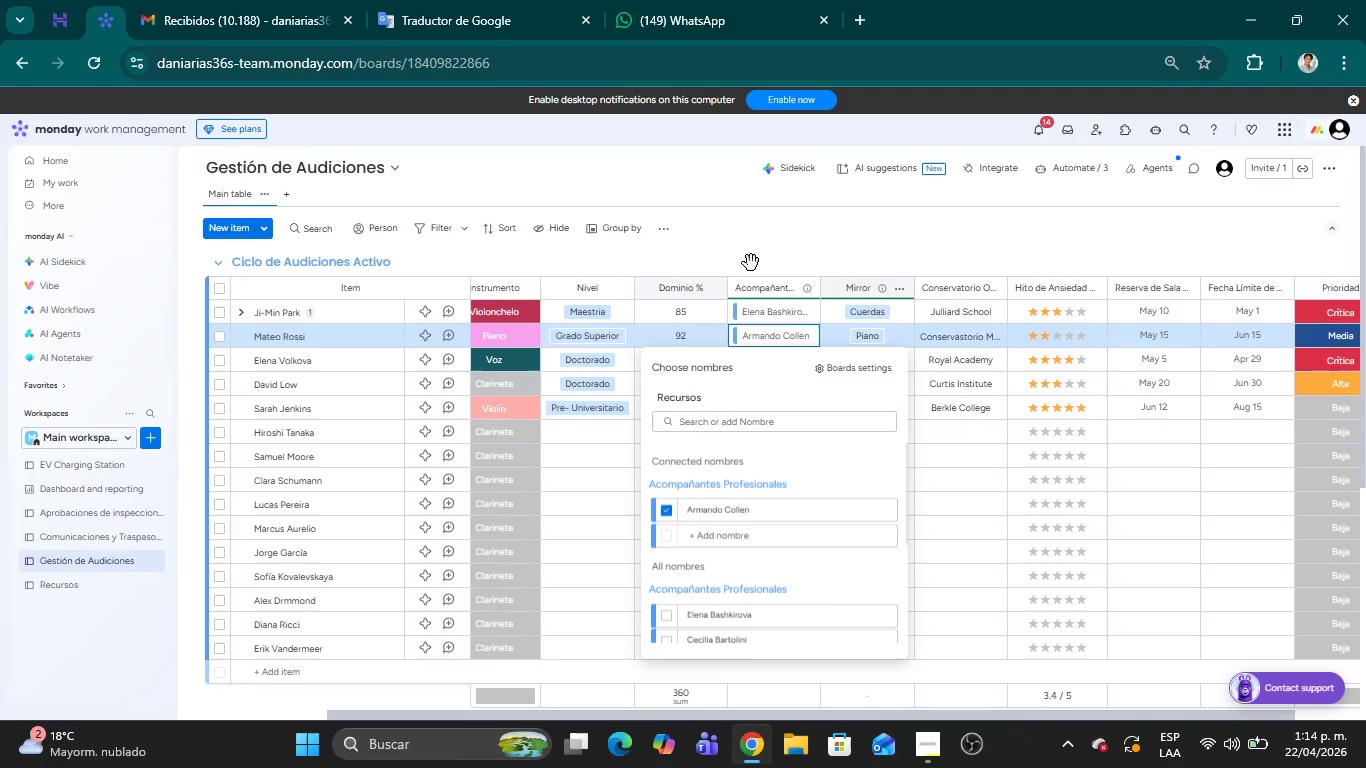 
left_click([788, 248])
 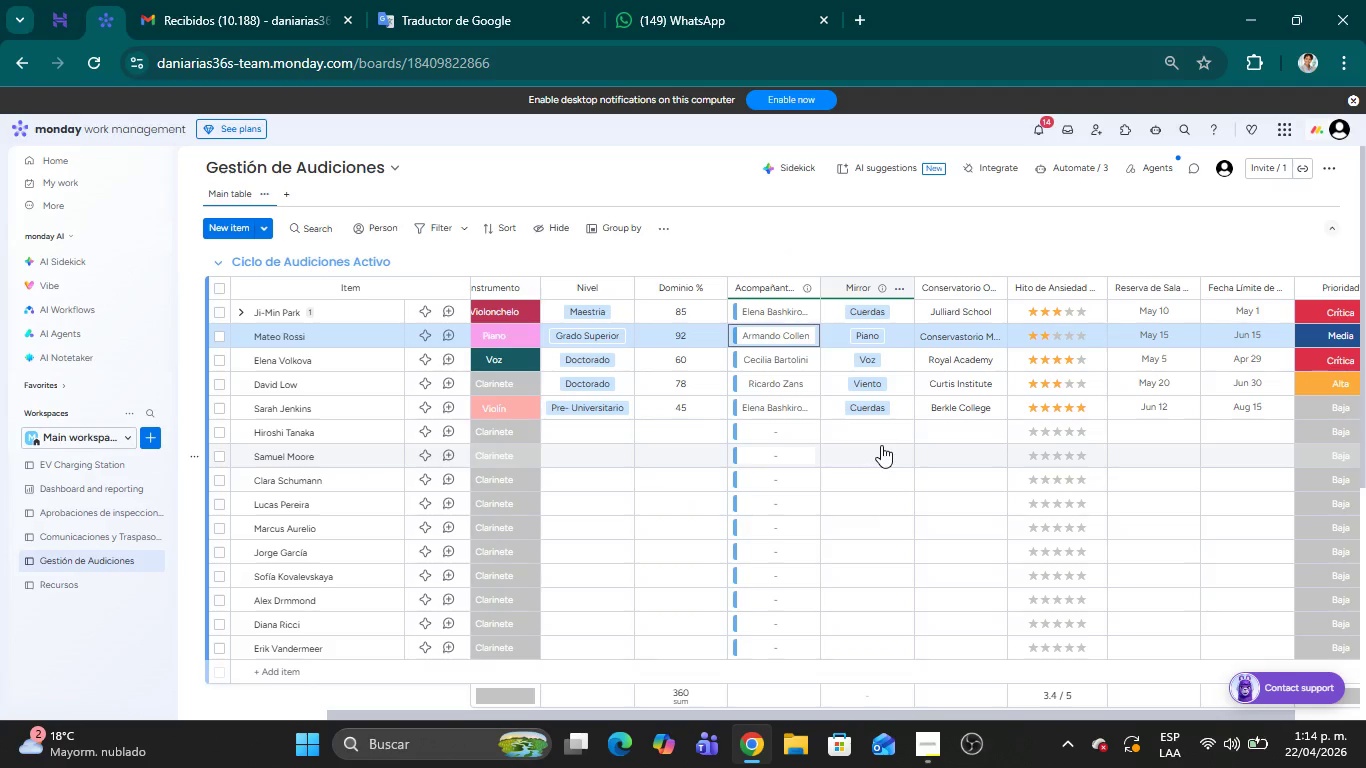 
wait(8.92)
 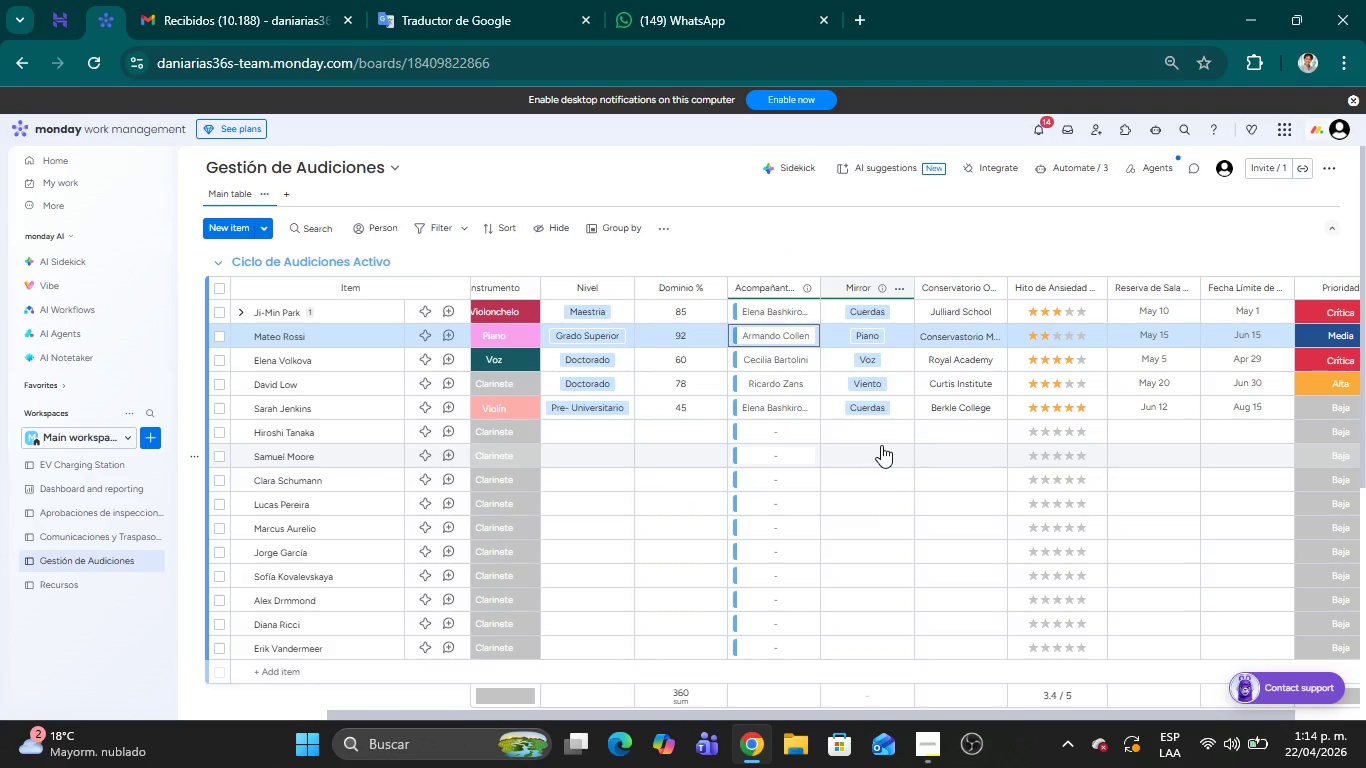 
left_click_drag(start_coordinate=[635, 717], to_coordinate=[347, 701])
 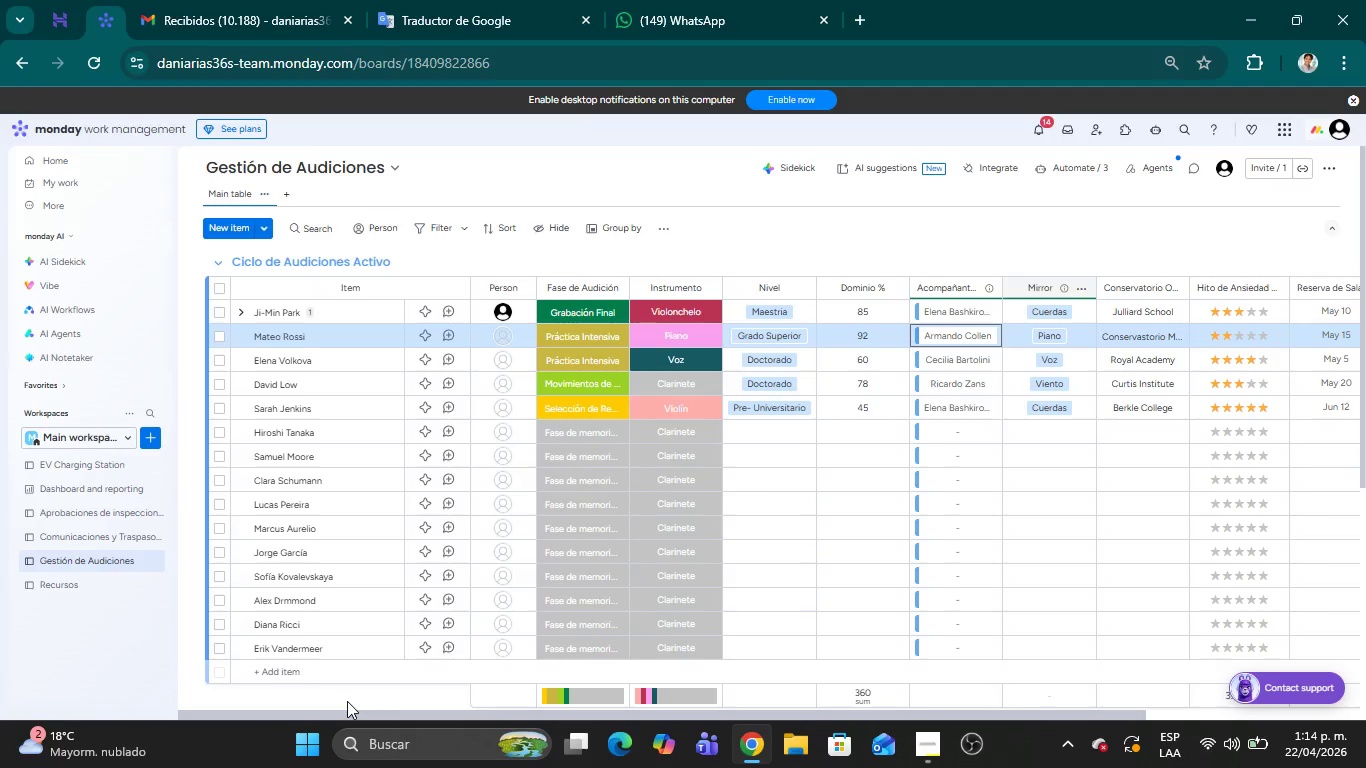 
wait(10.31)
 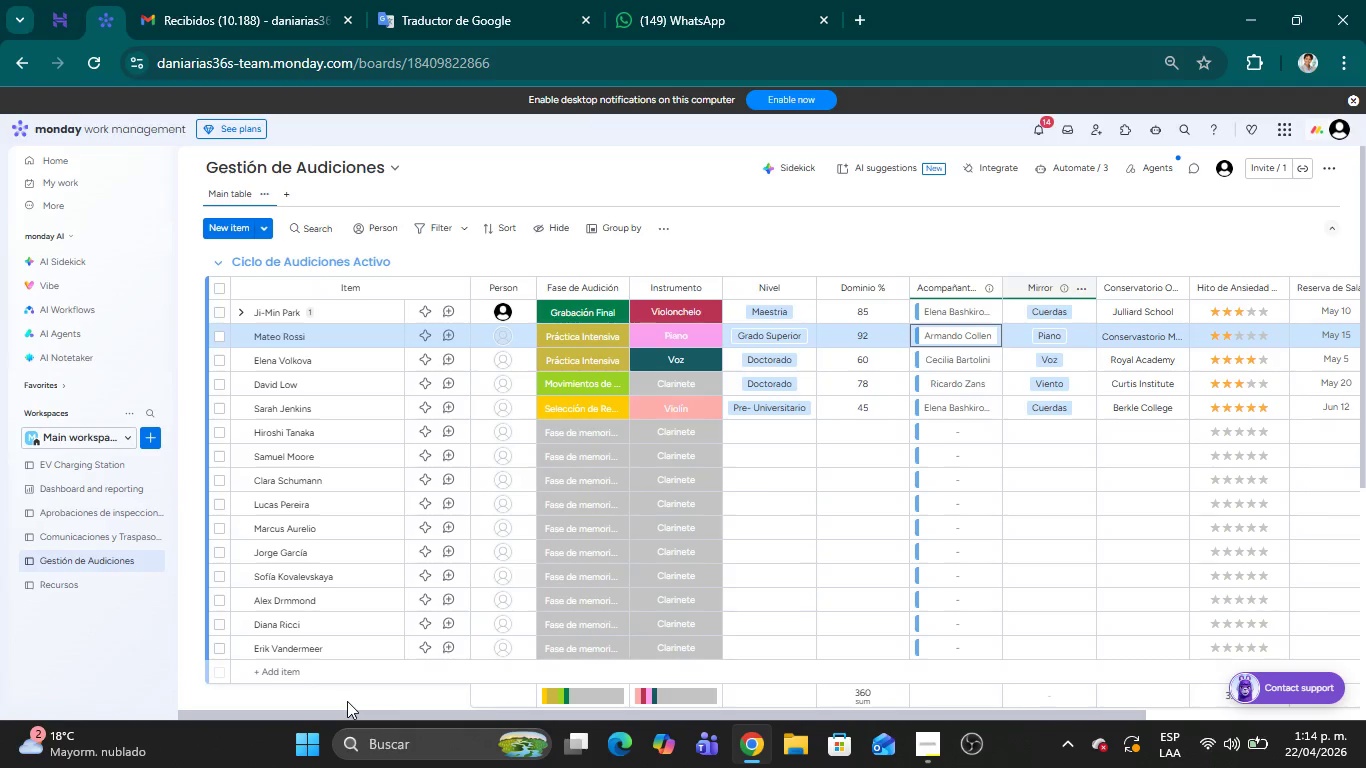 
left_click([699, 437])
 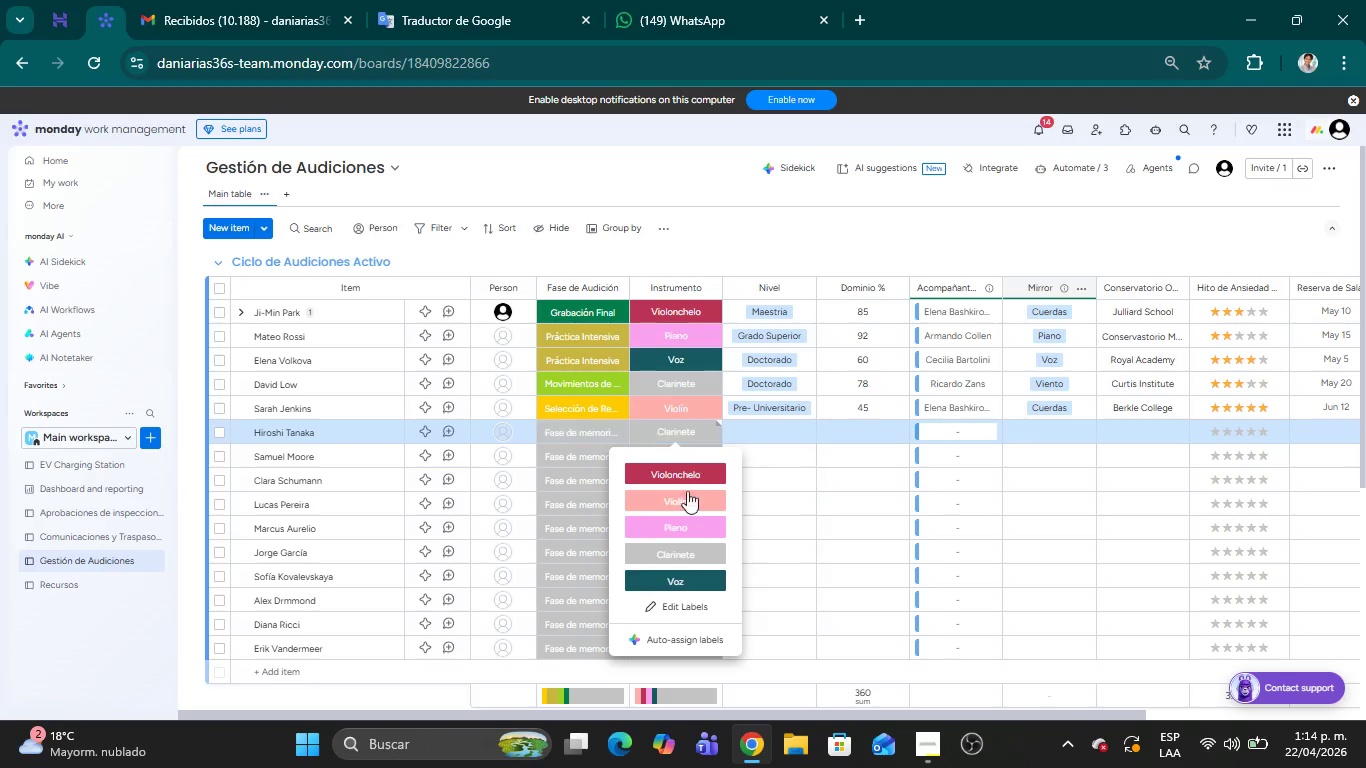 
left_click([682, 609])
 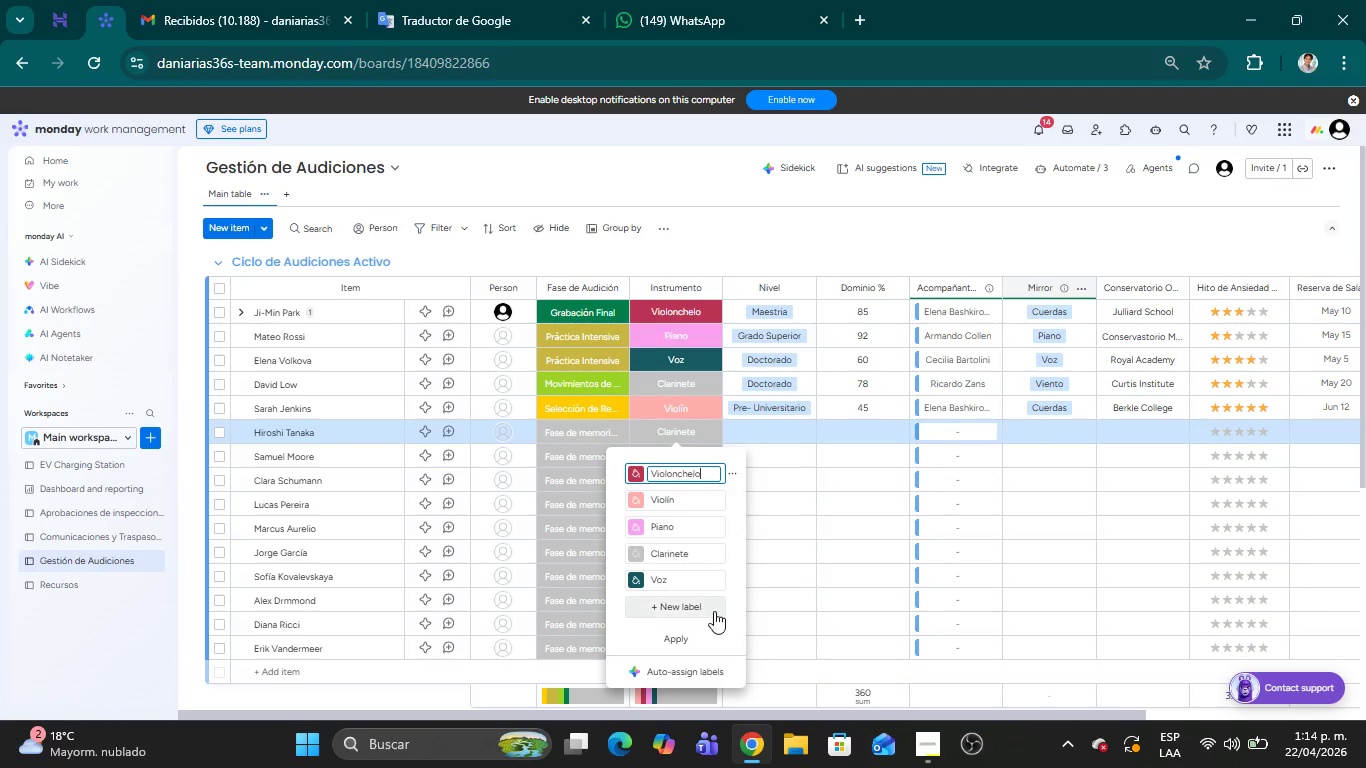 
left_click([686, 608])
 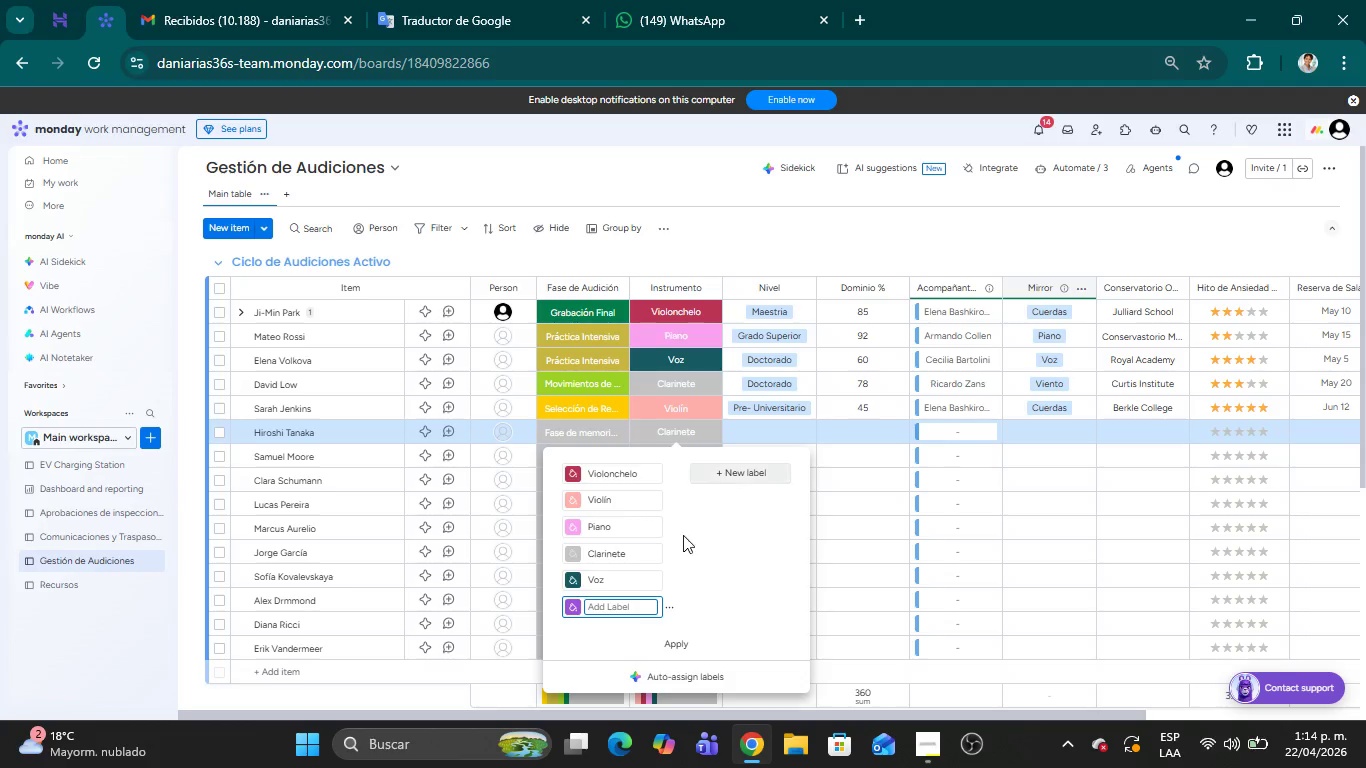 
wait(6.33)
 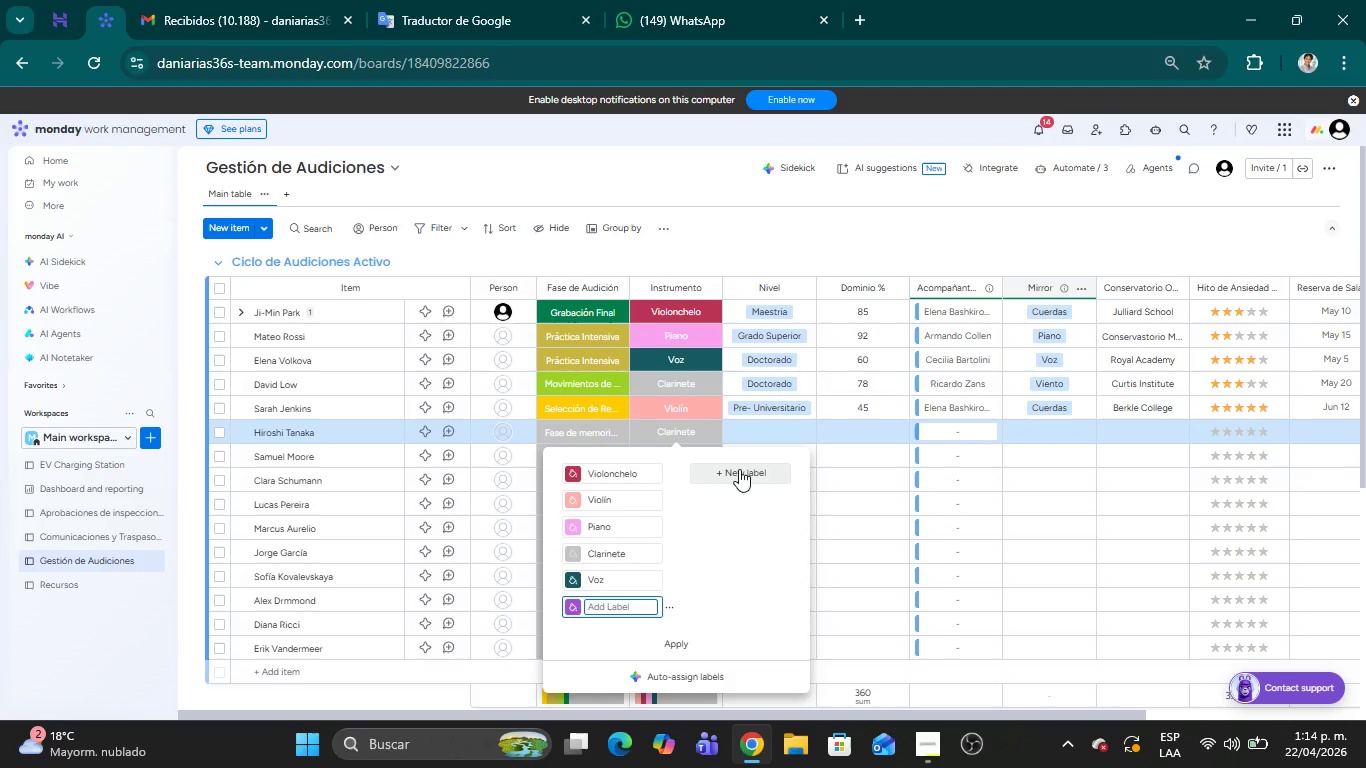 
left_click([573, 608])
 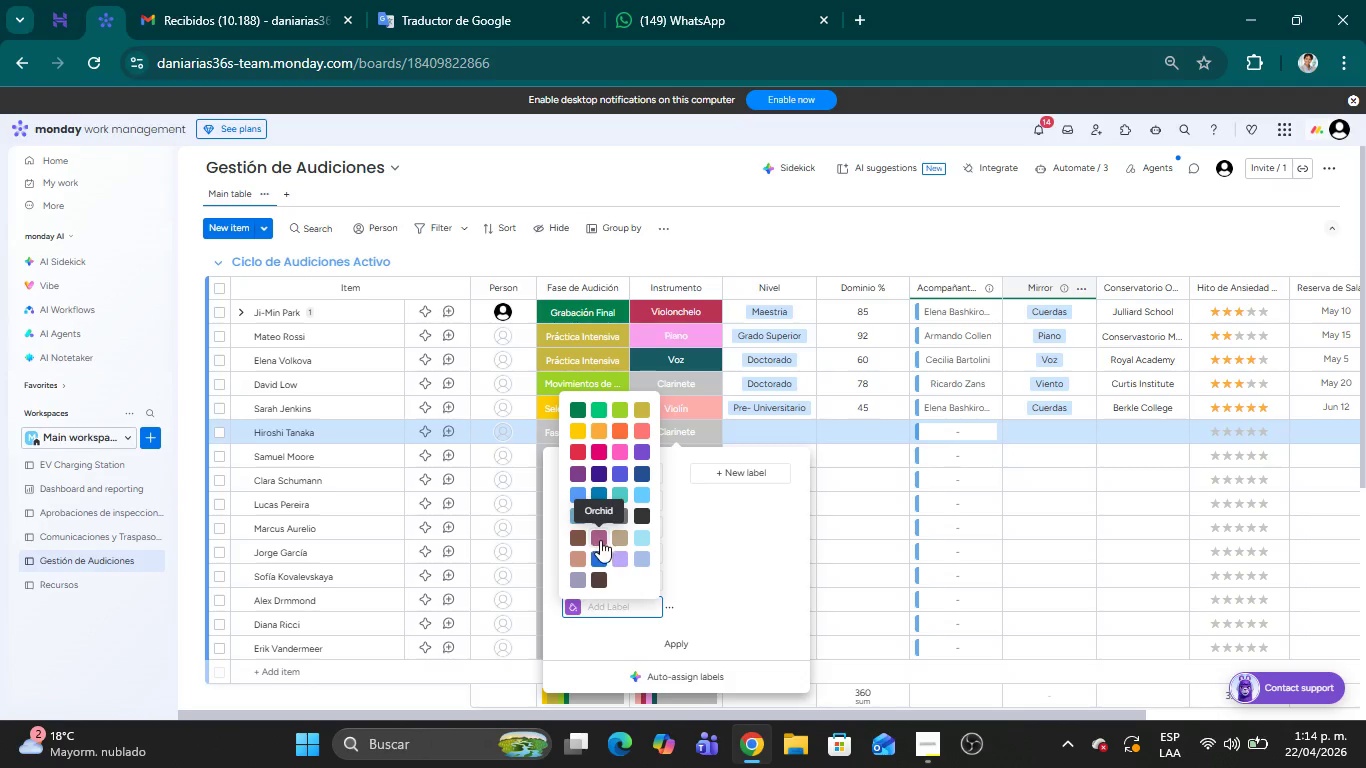 
left_click([643, 537])
 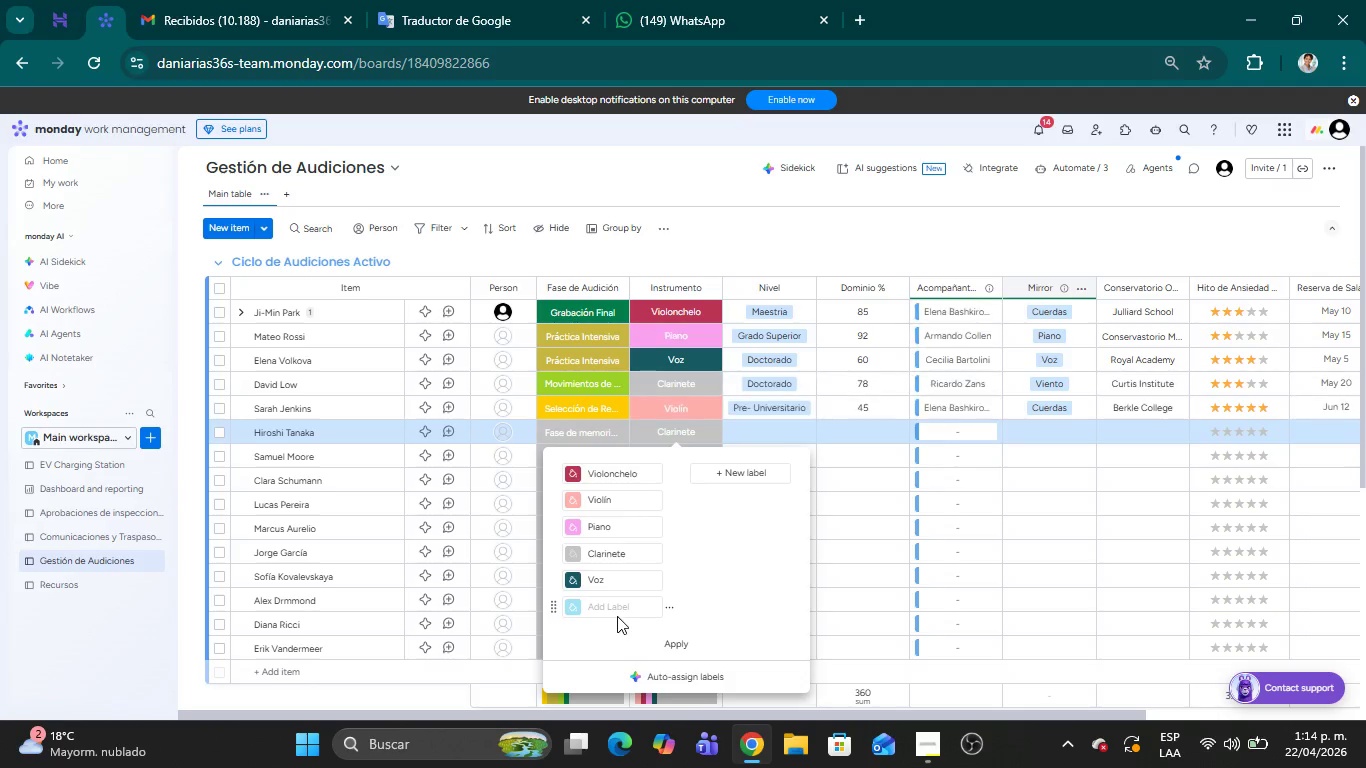 
left_click([617, 607])
 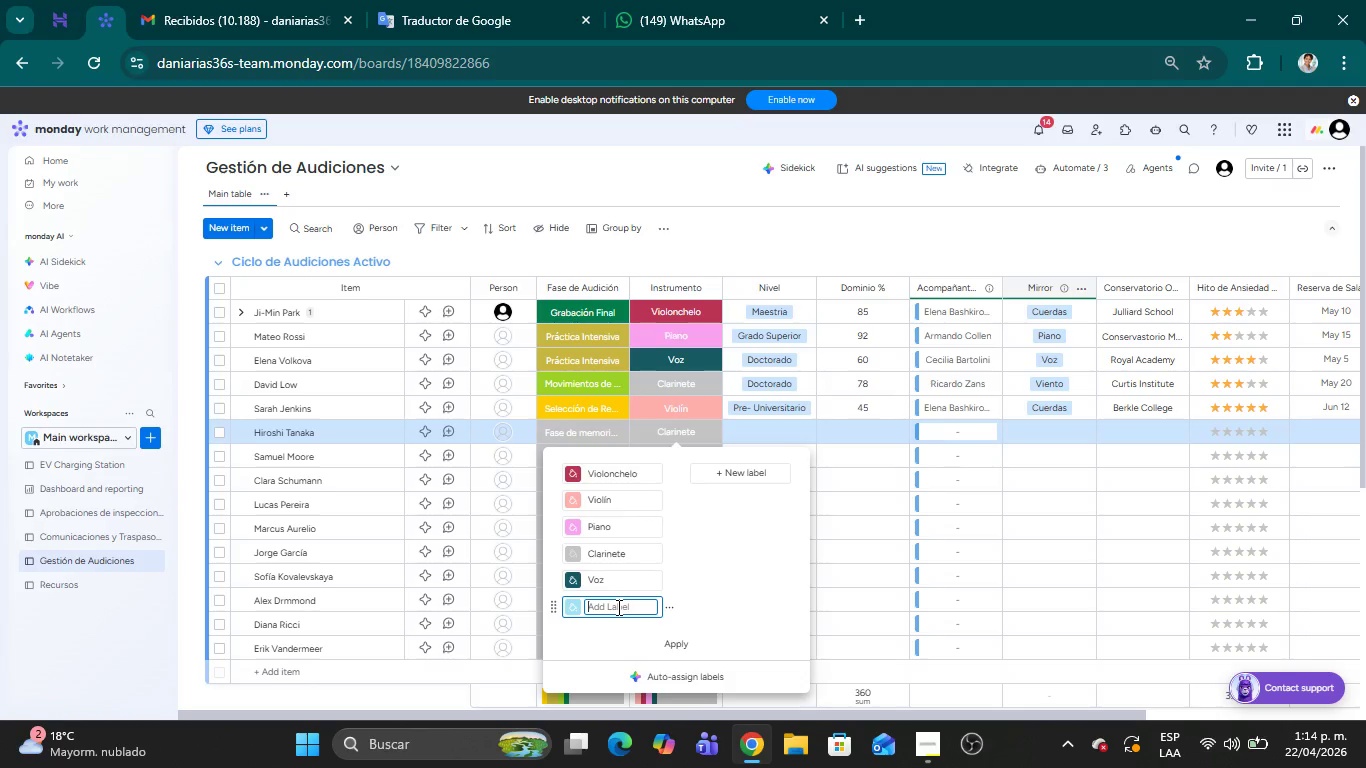 
type(Falur)
key(Backspace)
type(ta)
 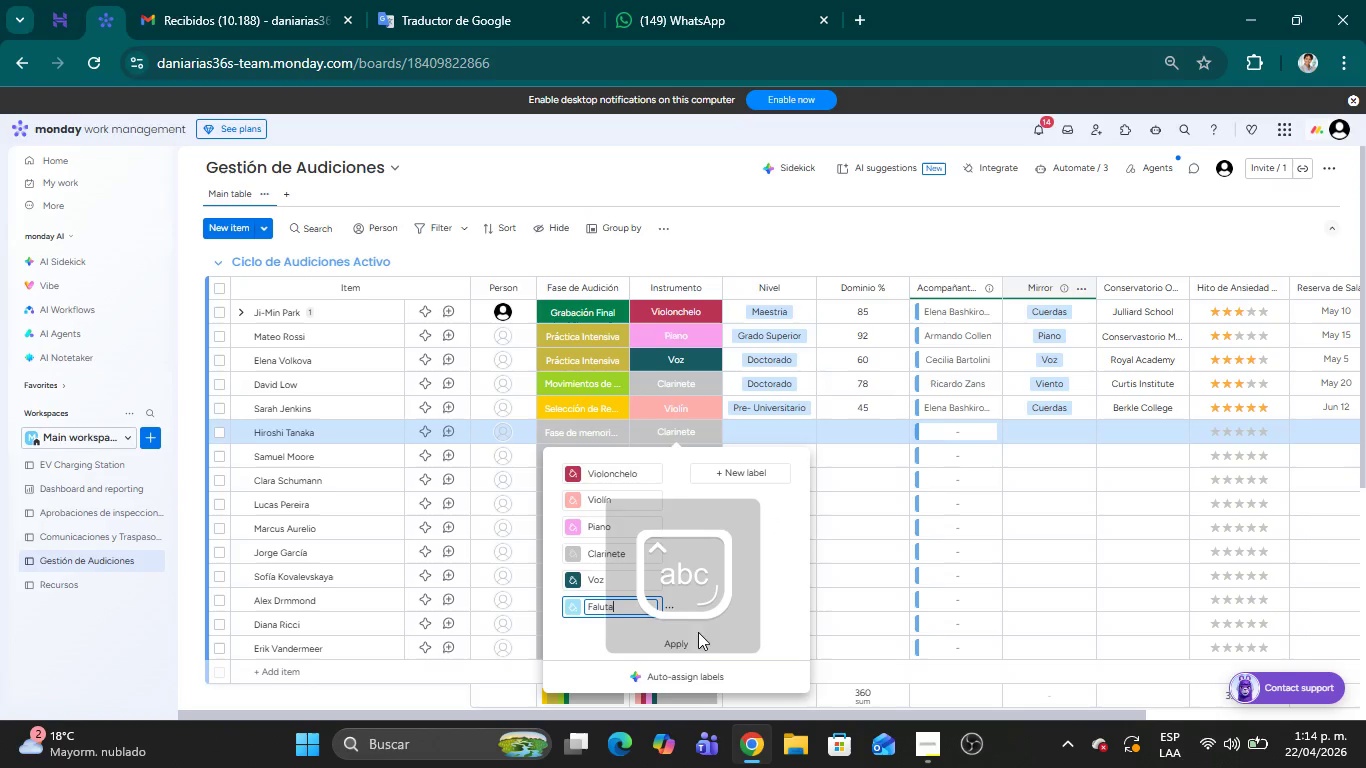 
left_click([667, 650])
 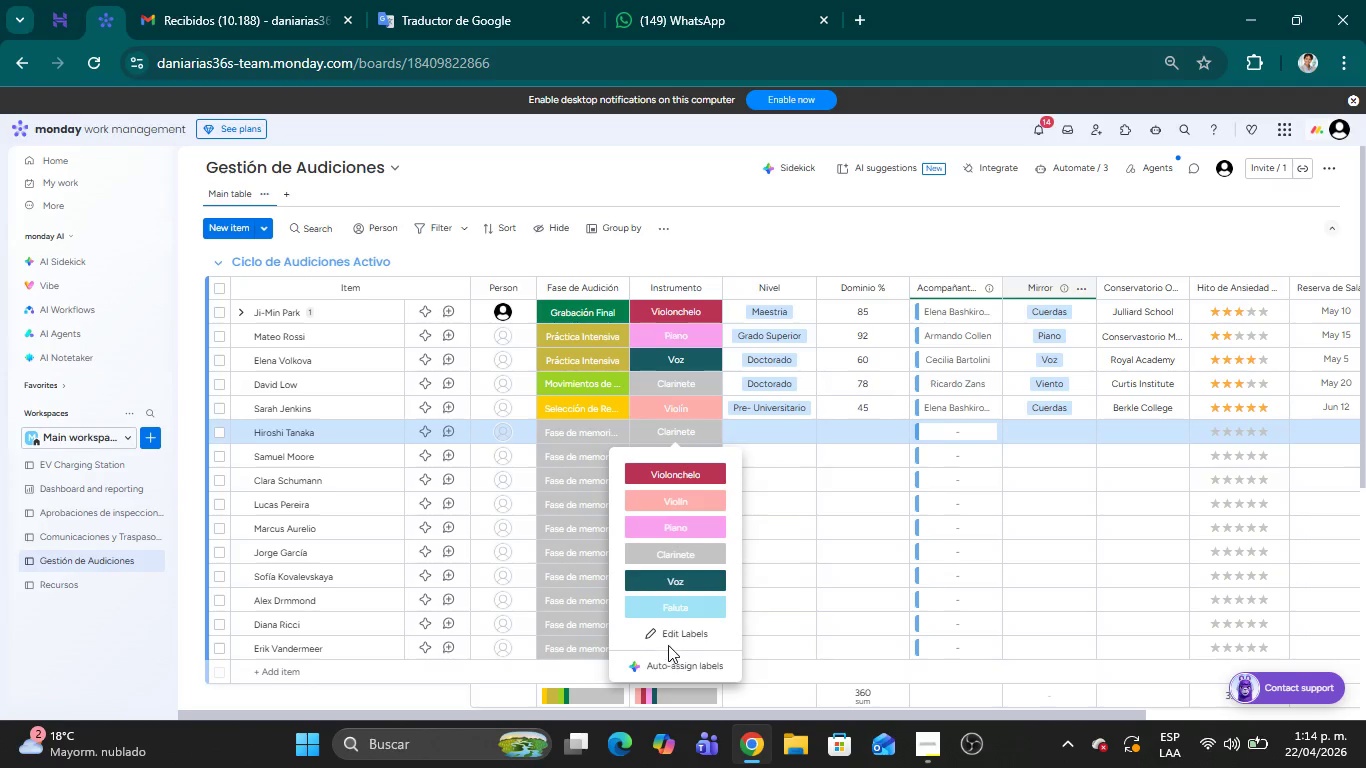 
left_click([679, 631])
 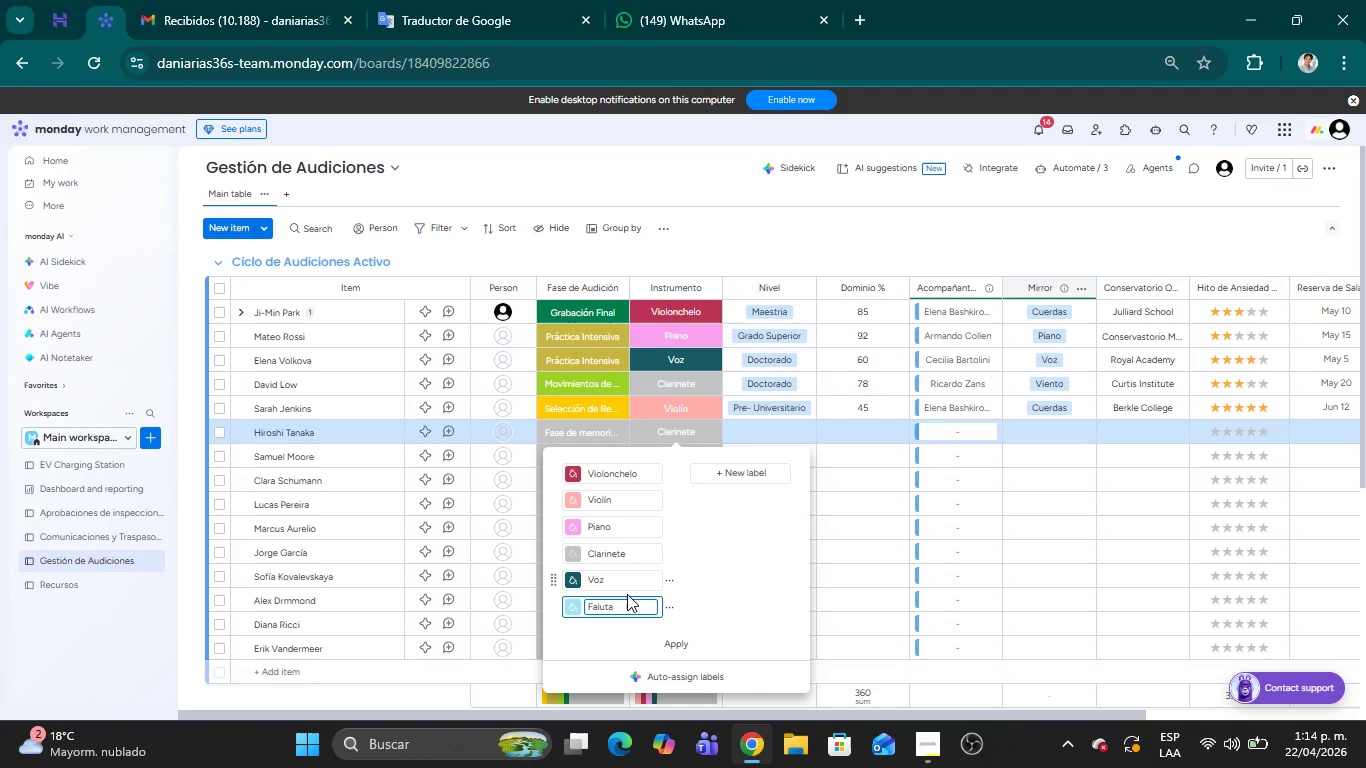 
key(Backspace)
key(Backspace)
key(Backspace)
key(Backspace)
key(Backspace)
key(Backspace)
type(Flauta)
 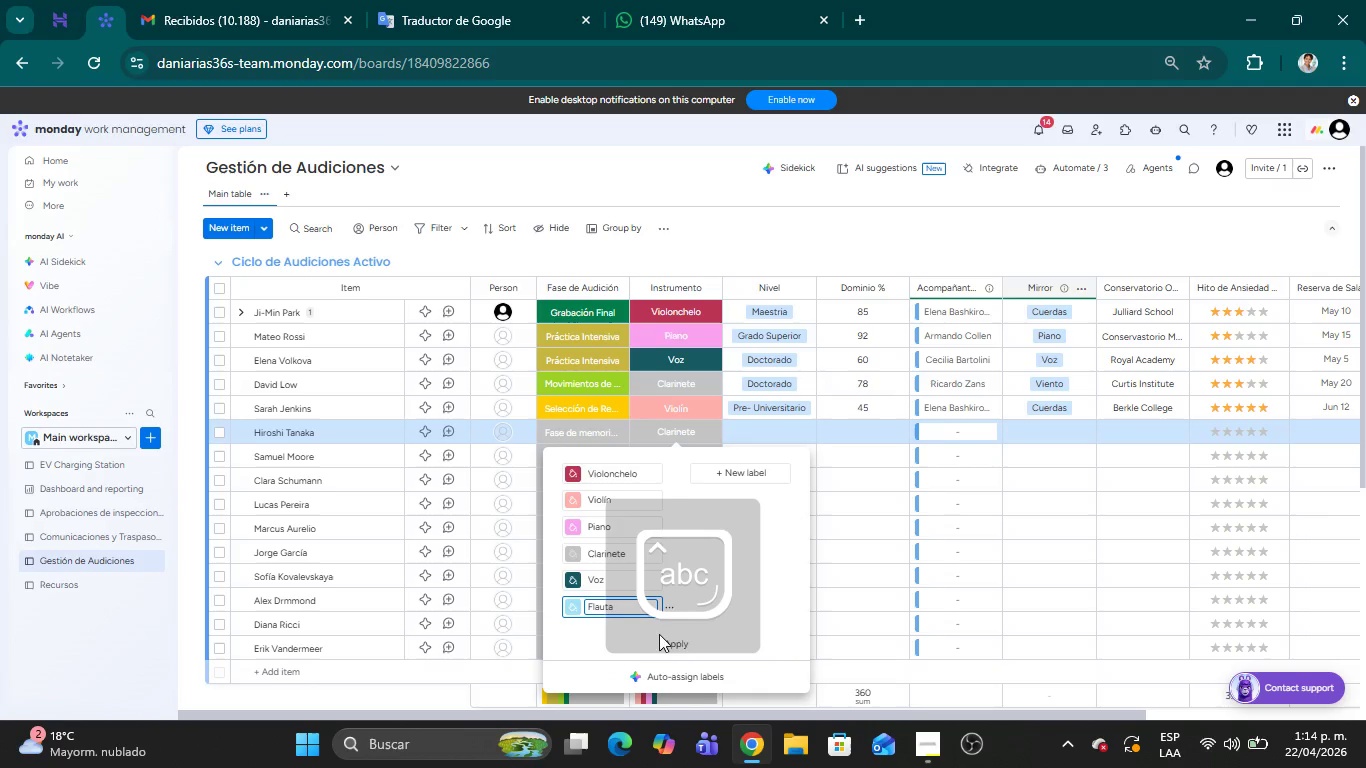 
left_click([669, 647])
 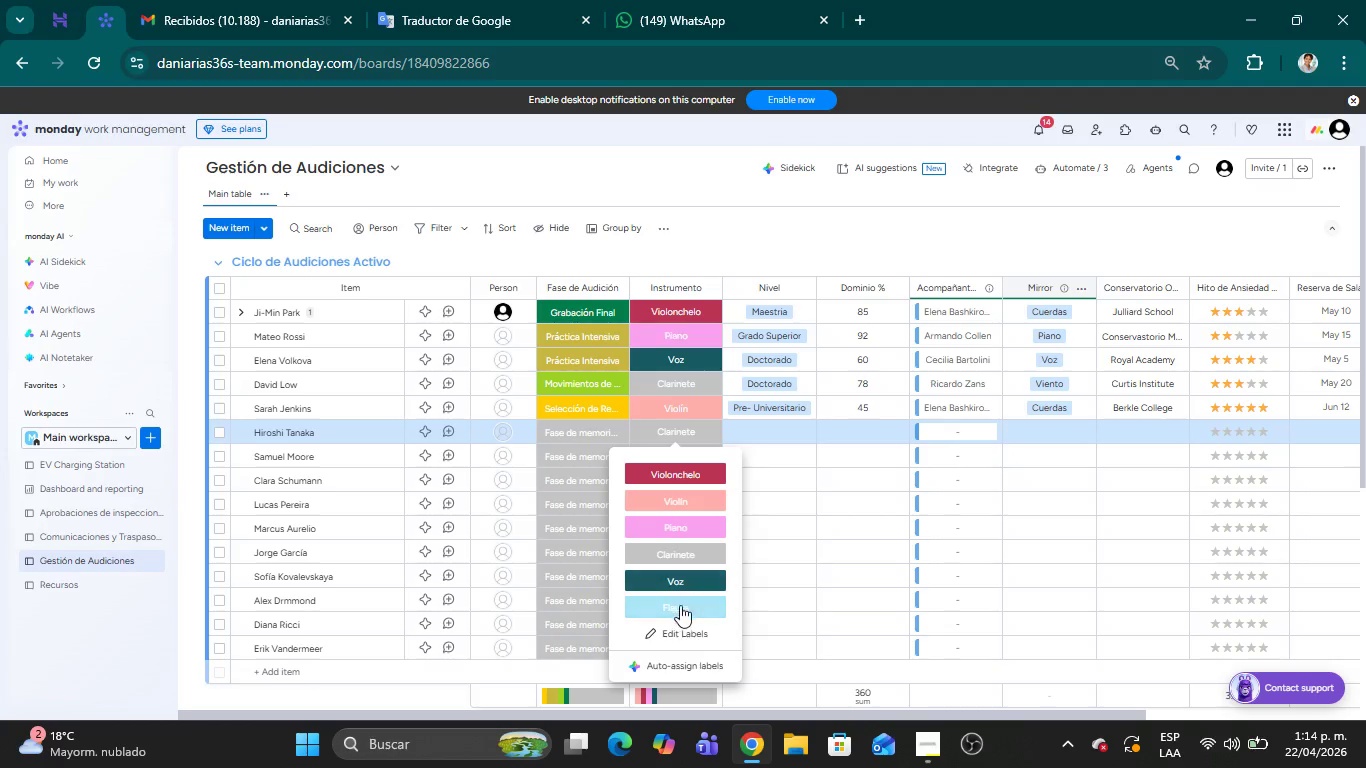 
left_click([694, 604])
 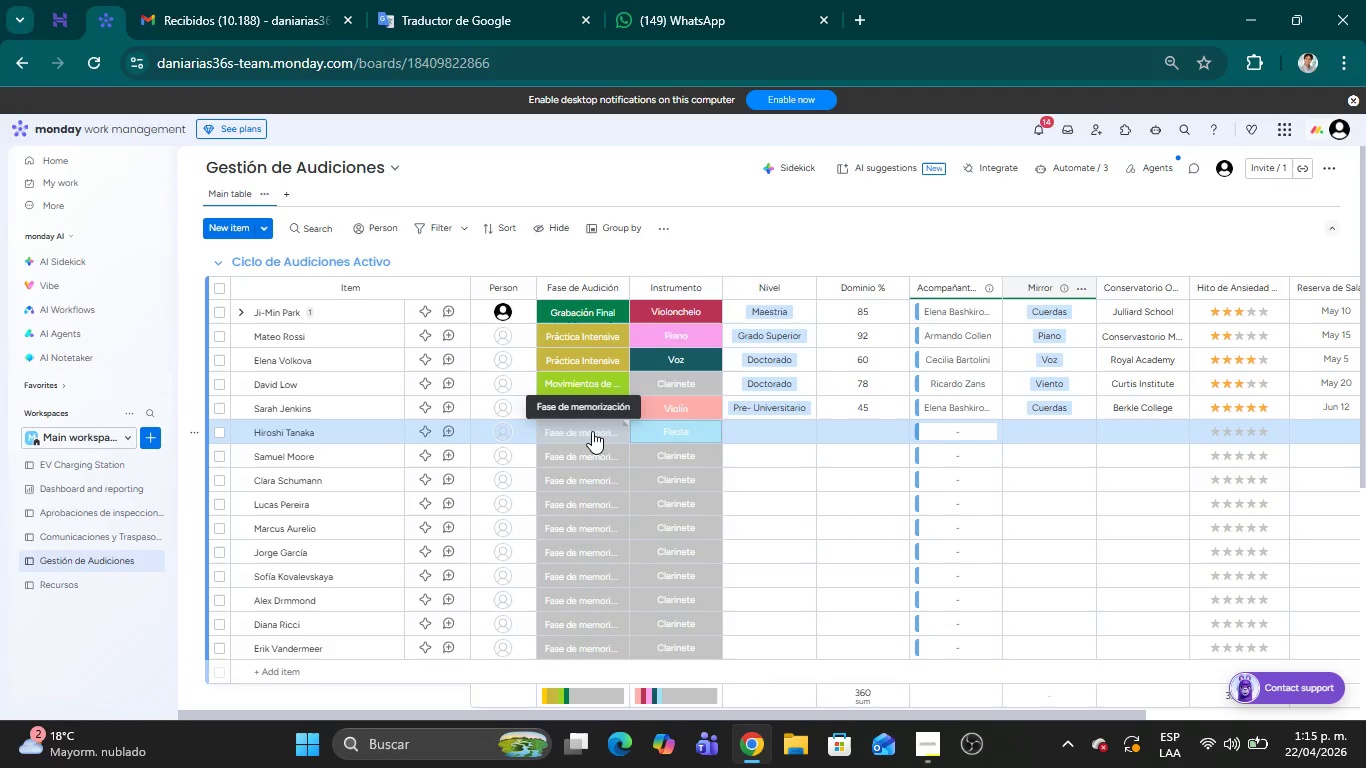 
wait(7.22)
 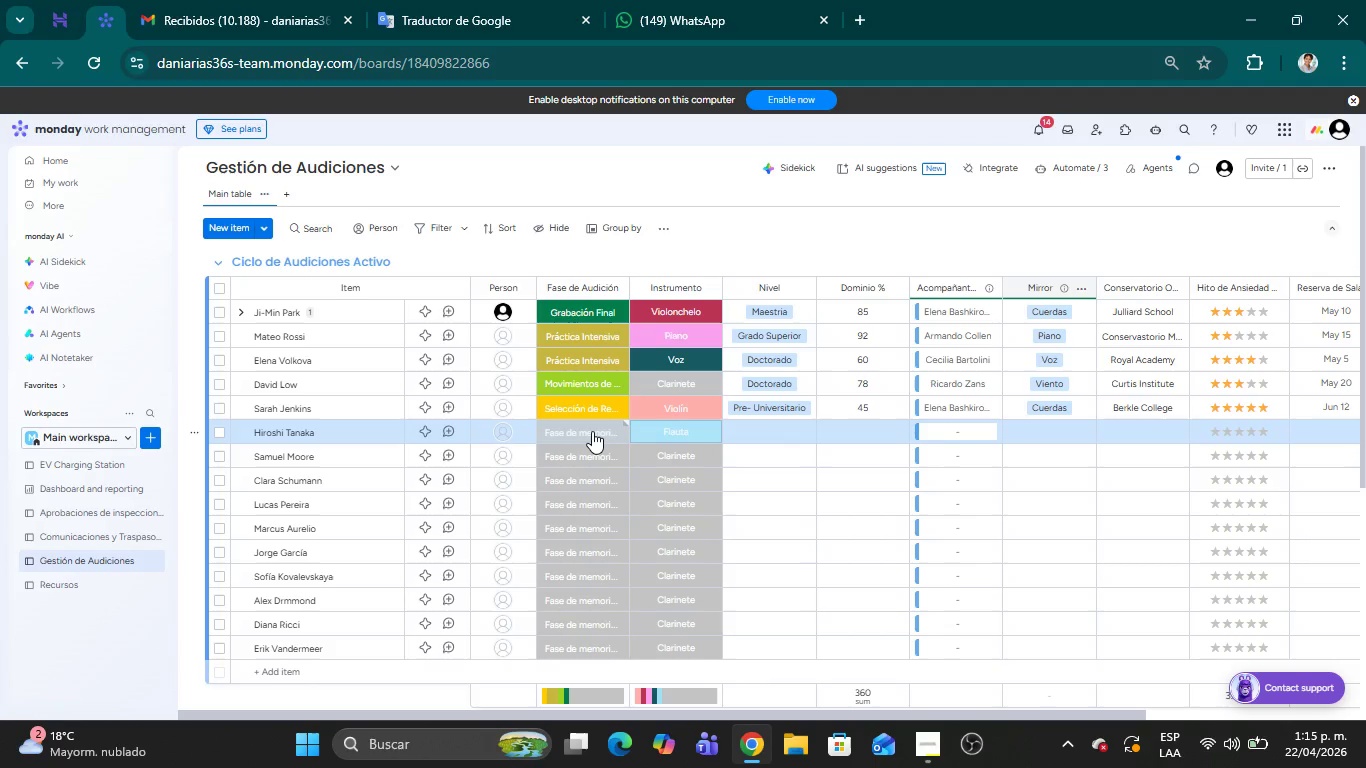 
left_click([592, 431])
 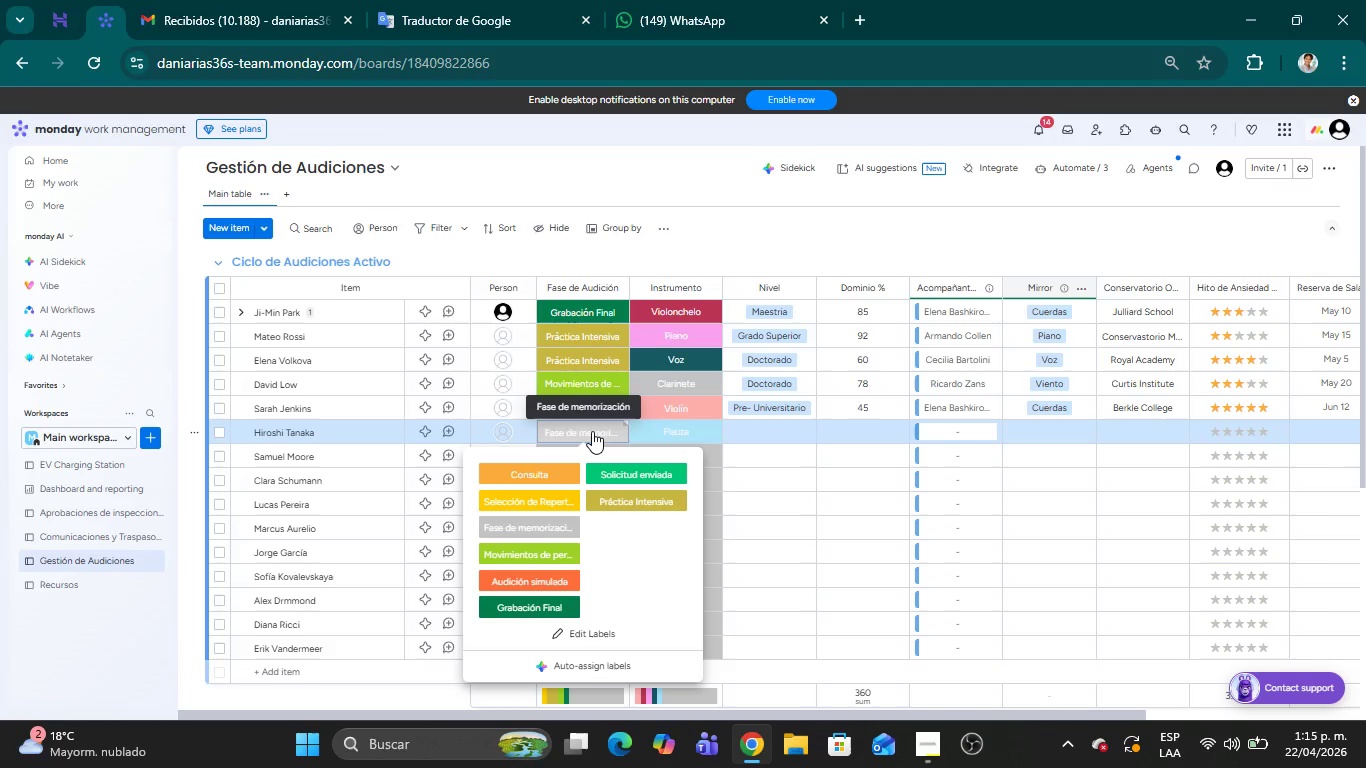 
wait(7.72)
 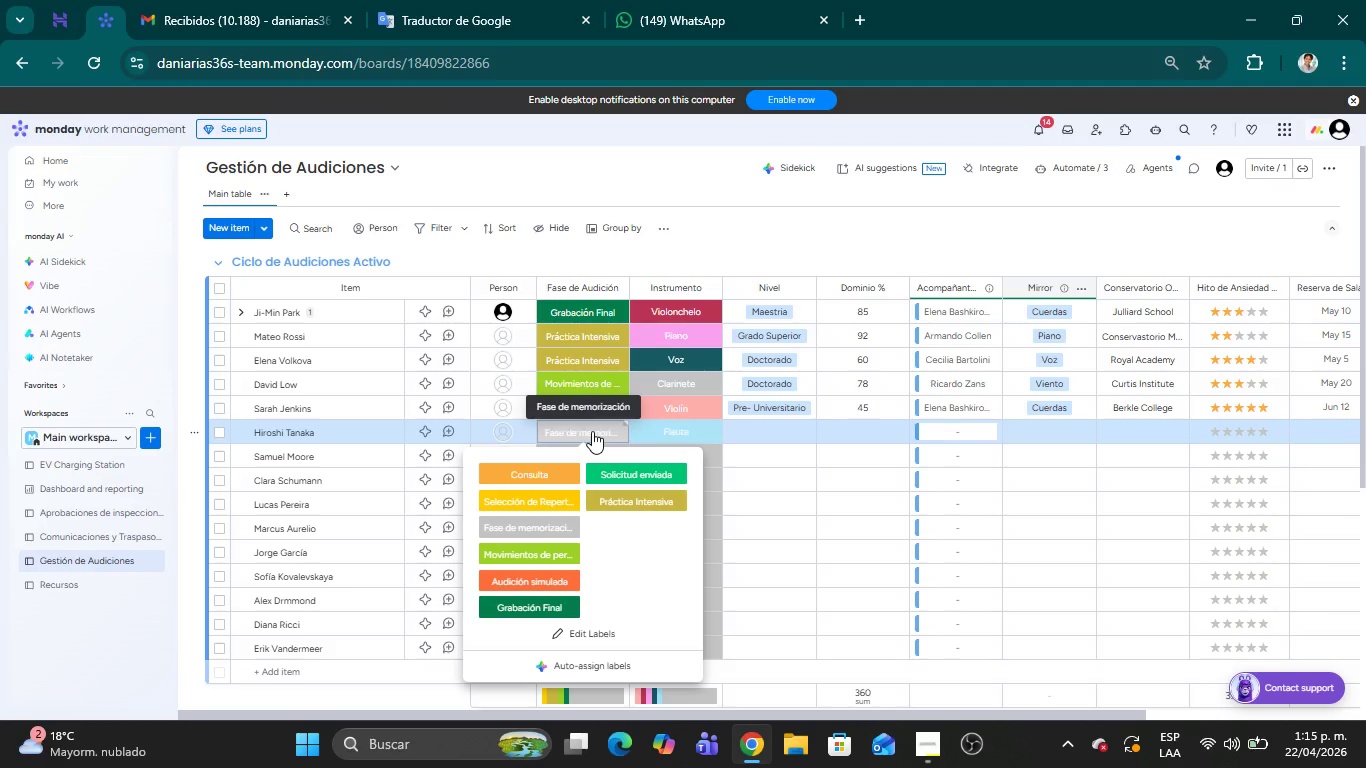 
left_click([542, 586])
 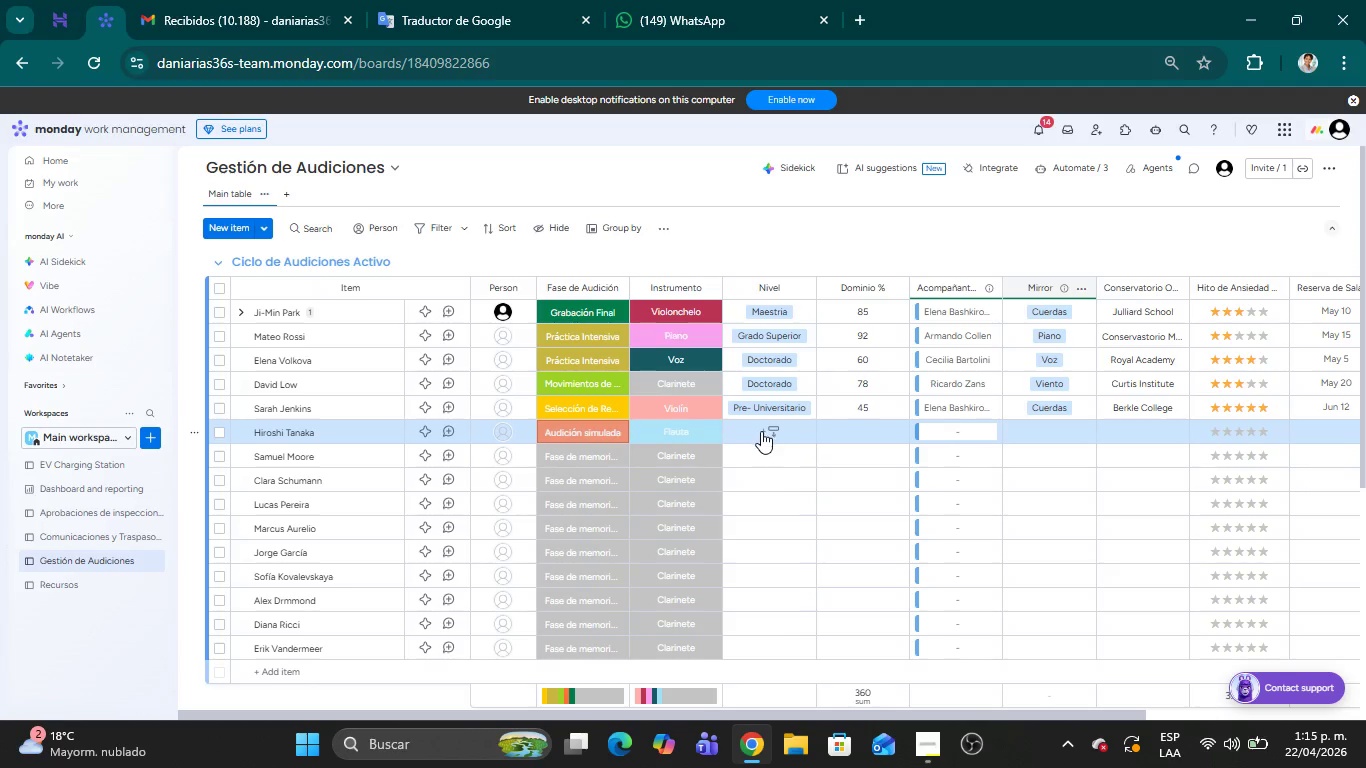 
left_click([772, 434])
 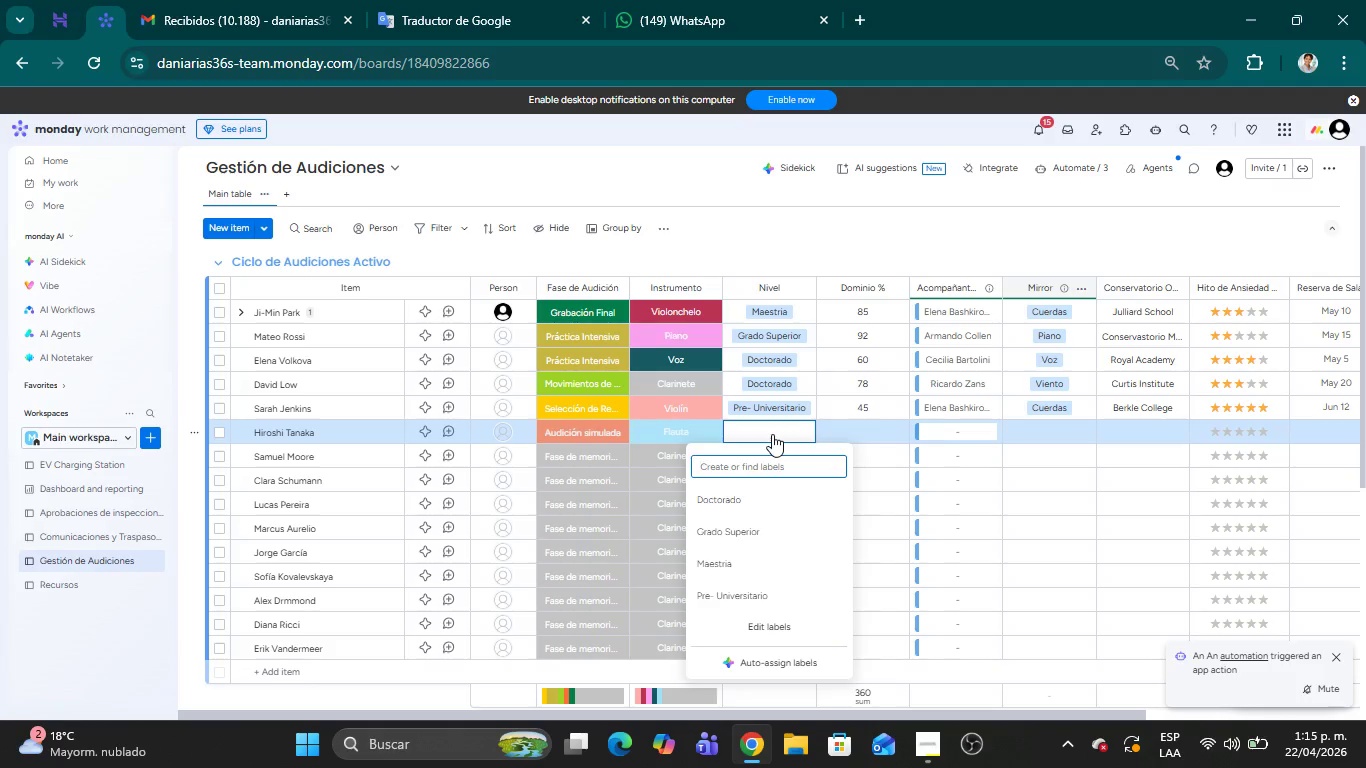 
wait(5.58)
 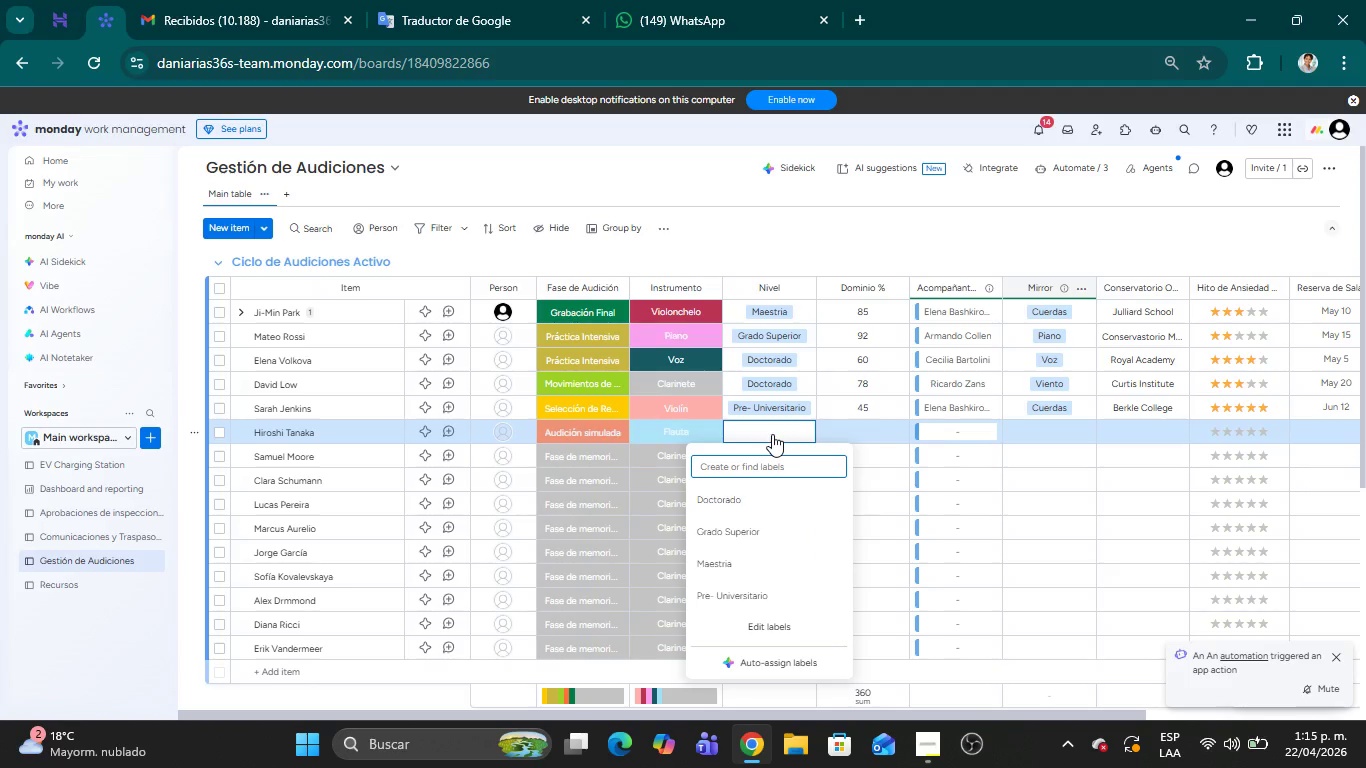 
left_click([762, 560])
 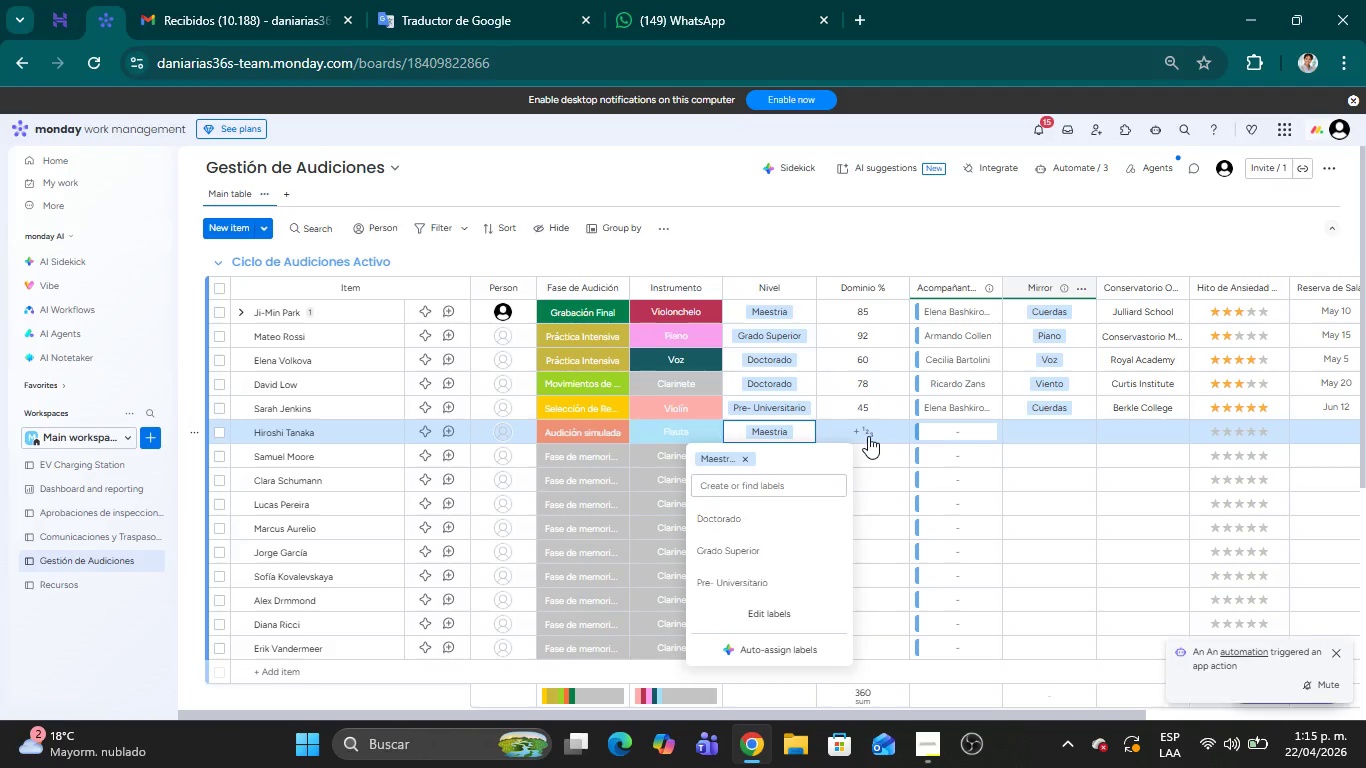 
left_click([868, 436])
 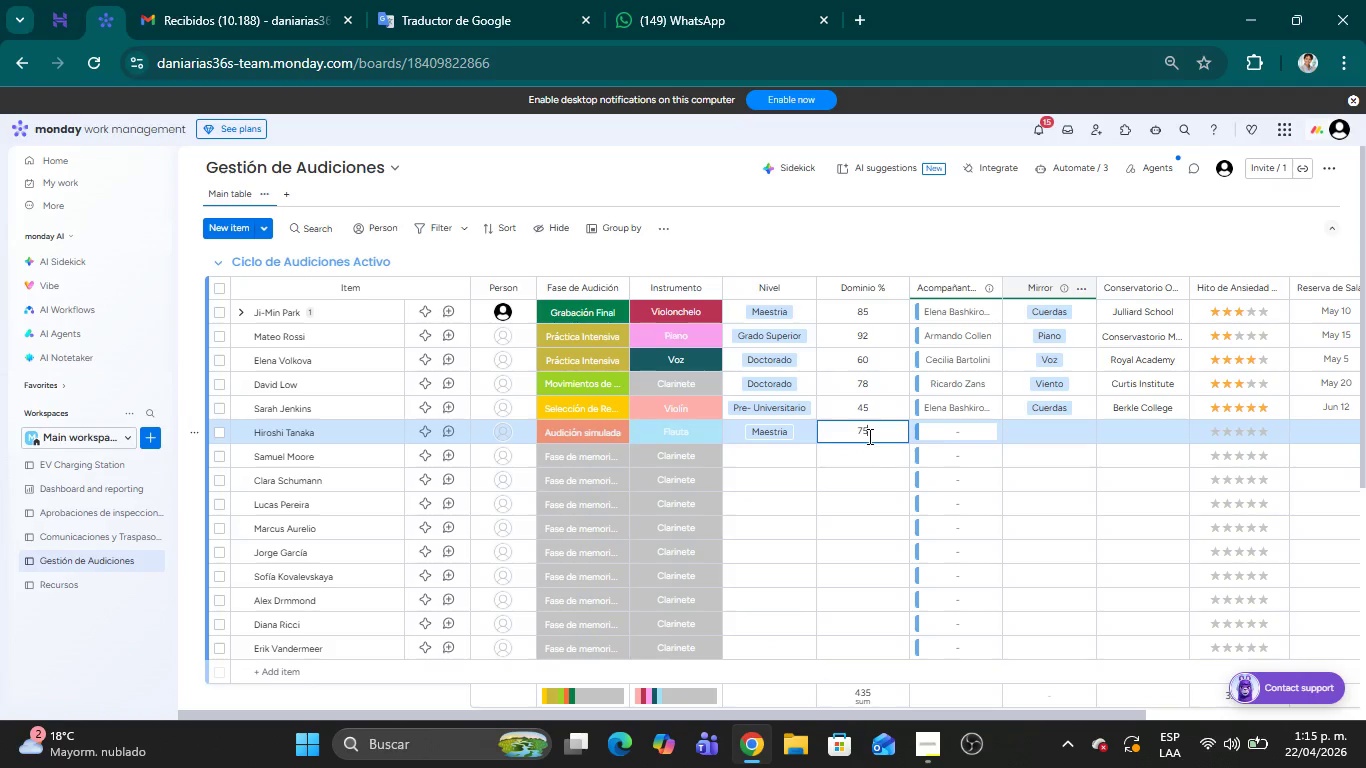 
key(Backspace)
key(Backspace)
key(Backspace)
type(88)
 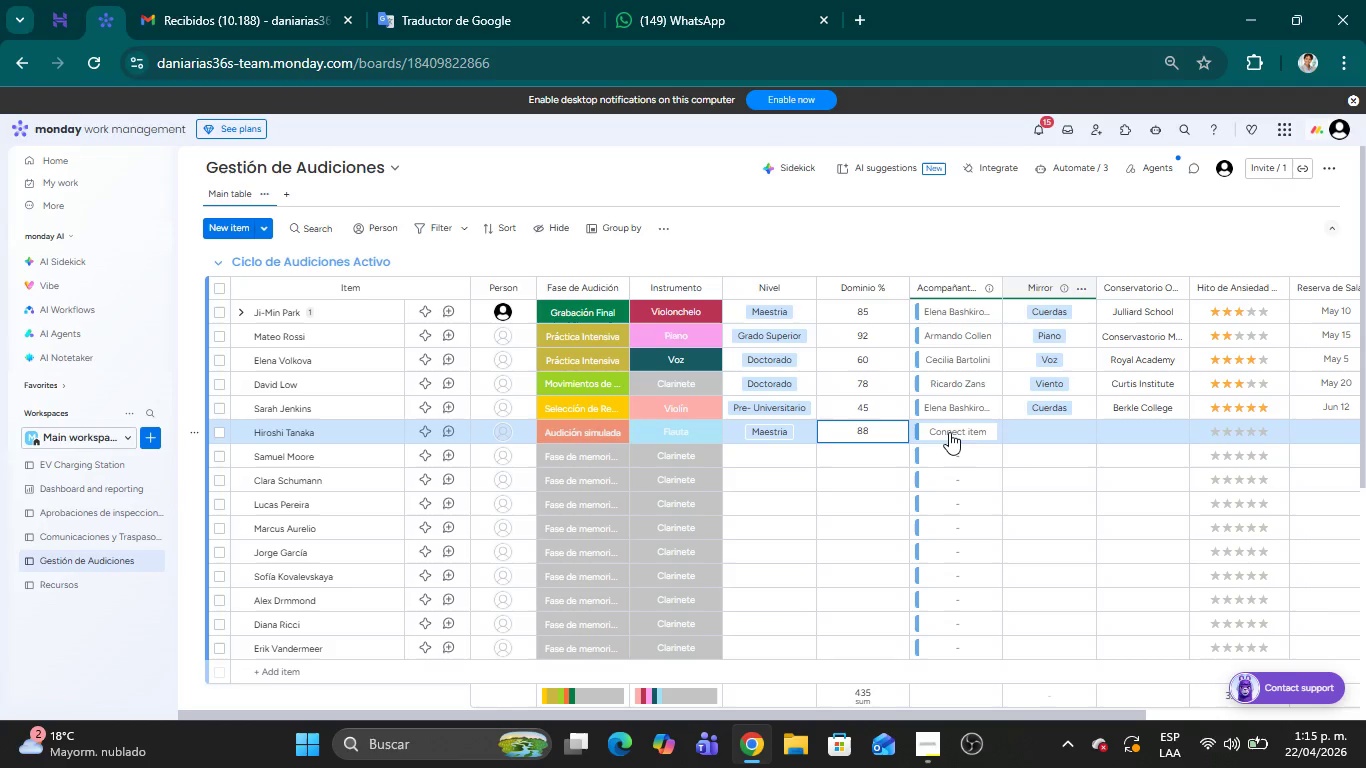 
left_click([951, 431])
 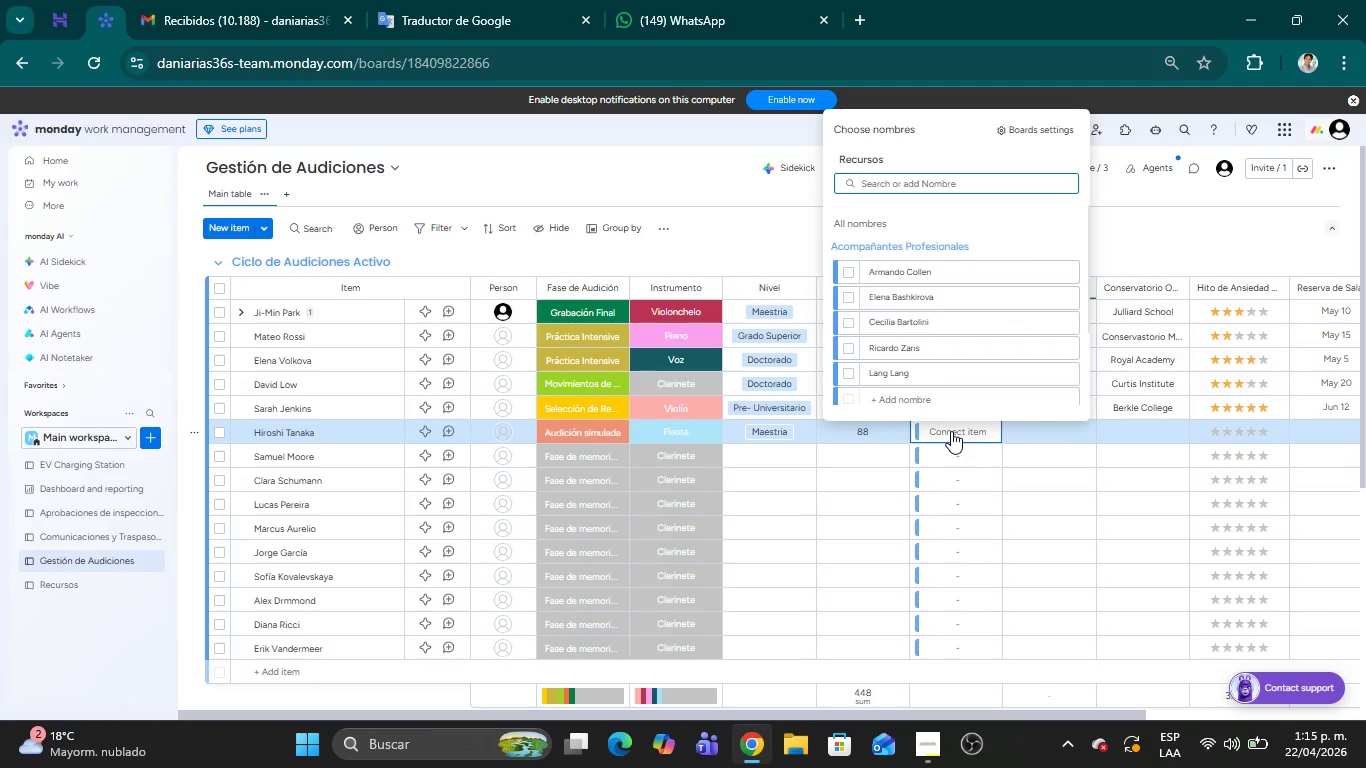 
wait(6.05)
 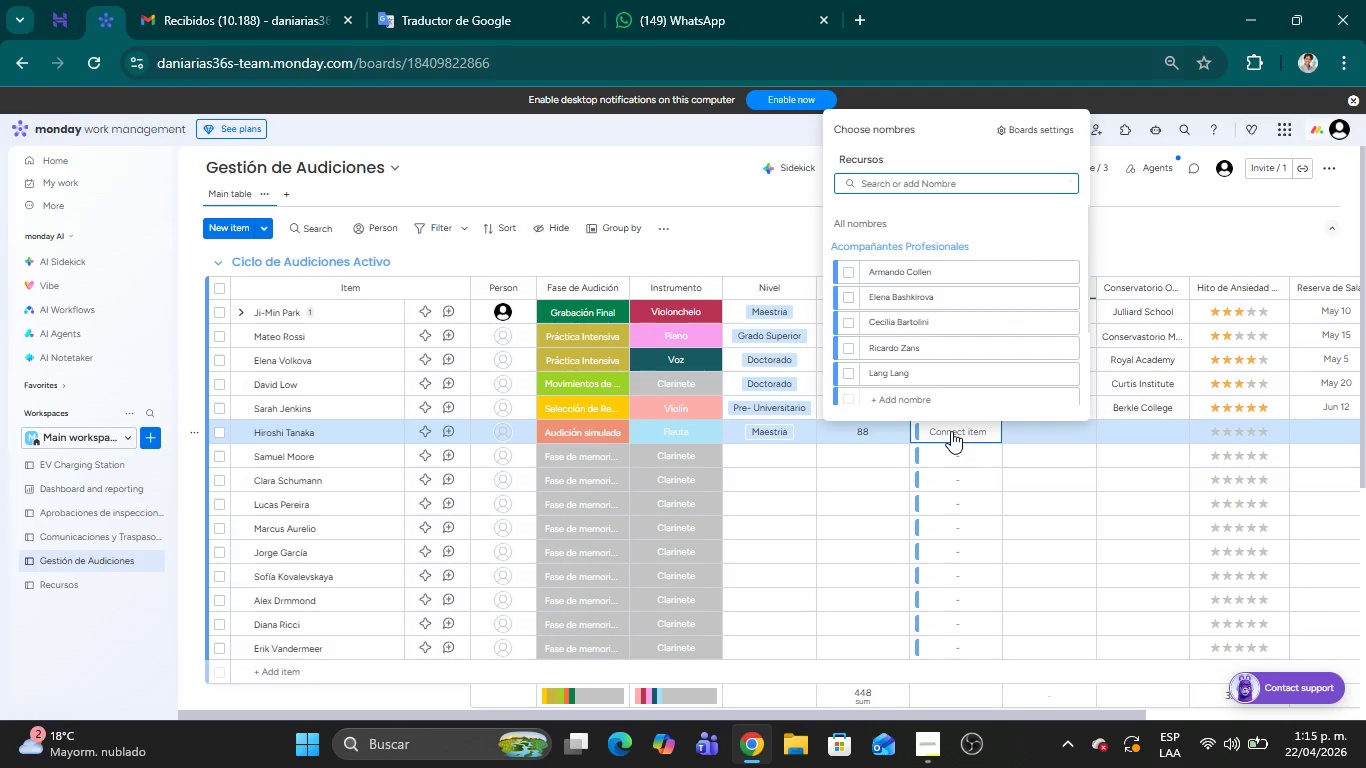 
left_click([850, 375])
 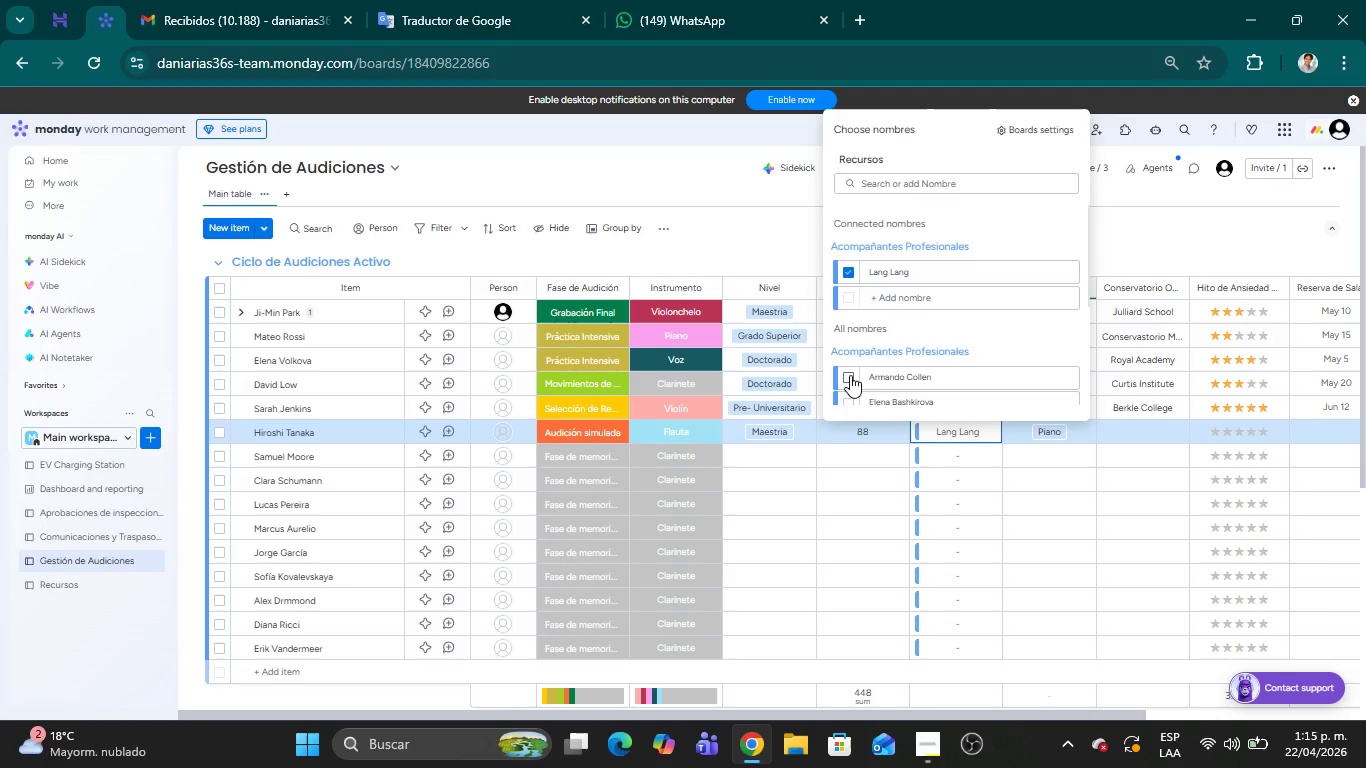 
left_click([848, 275])
 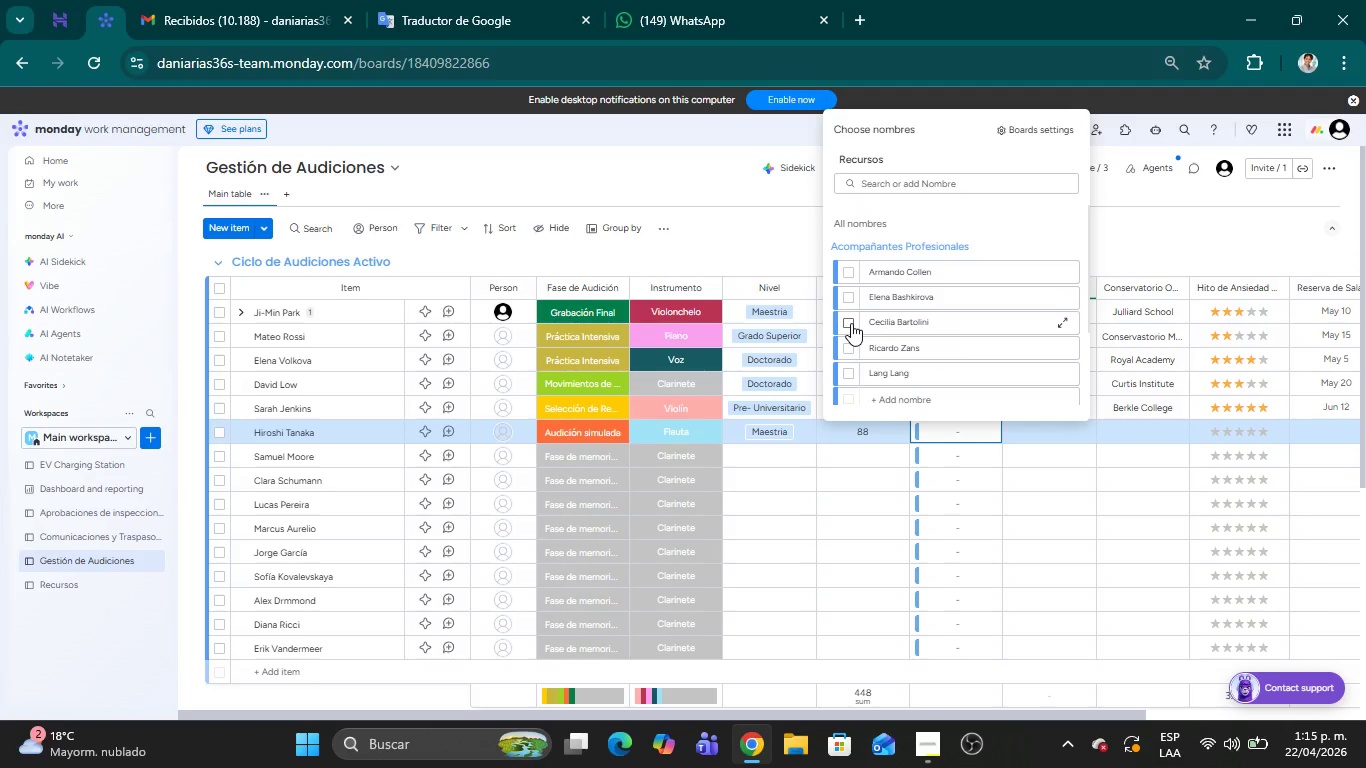 
wait(7.06)
 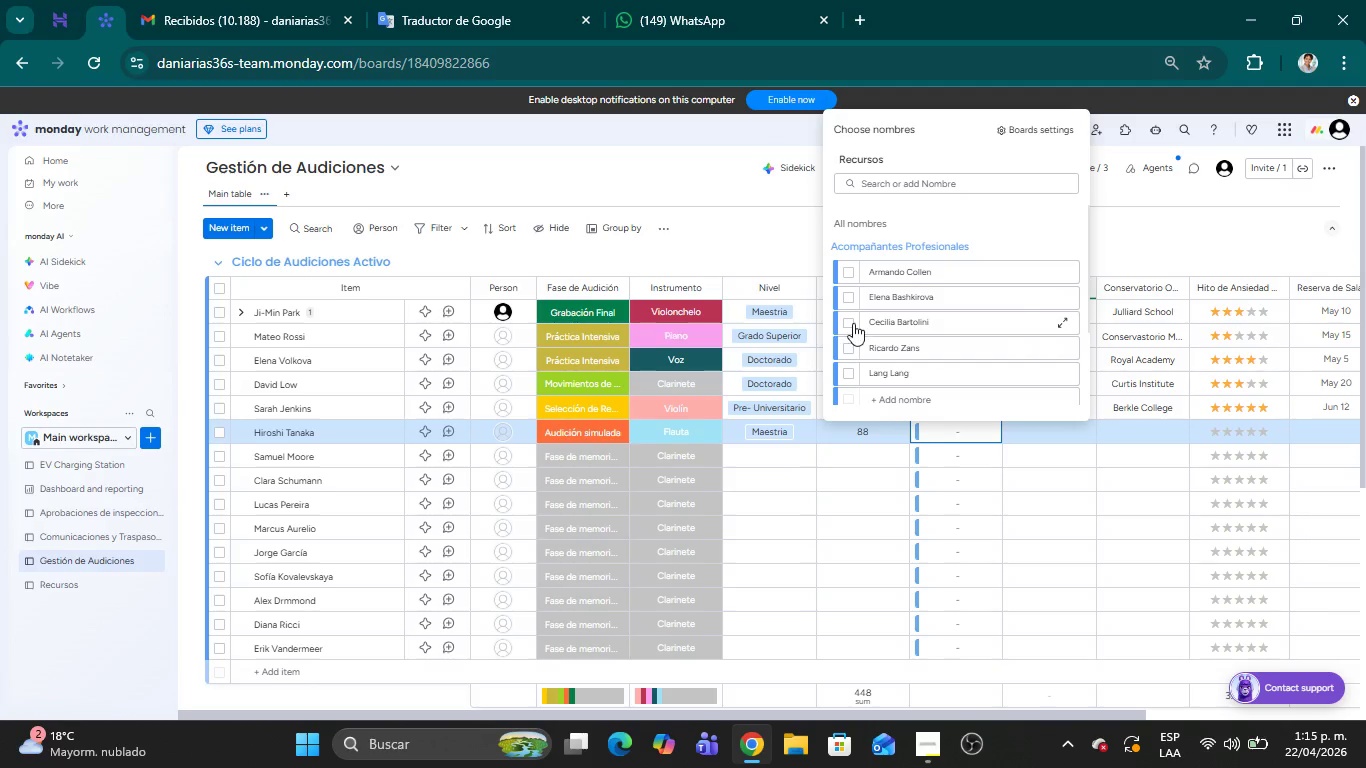 
left_click([852, 323])
 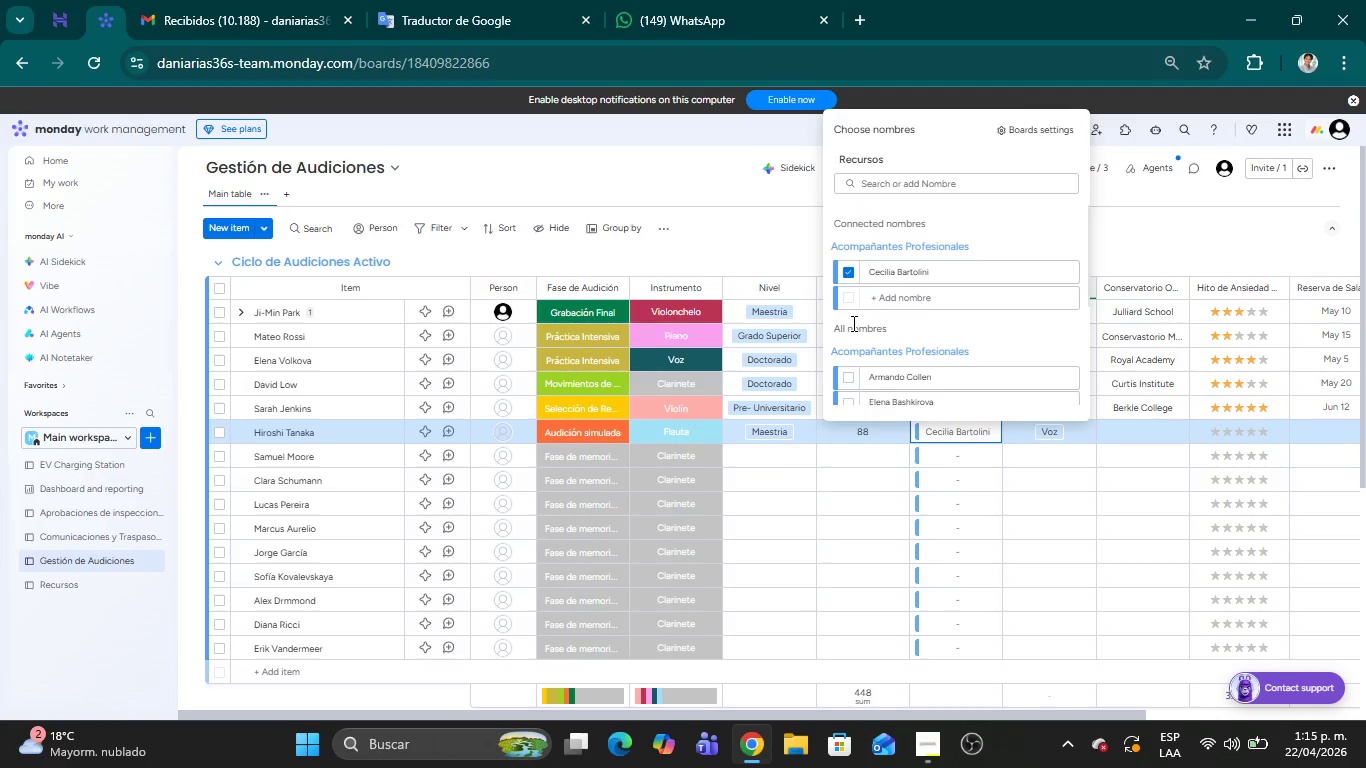 
left_click([844, 270])
 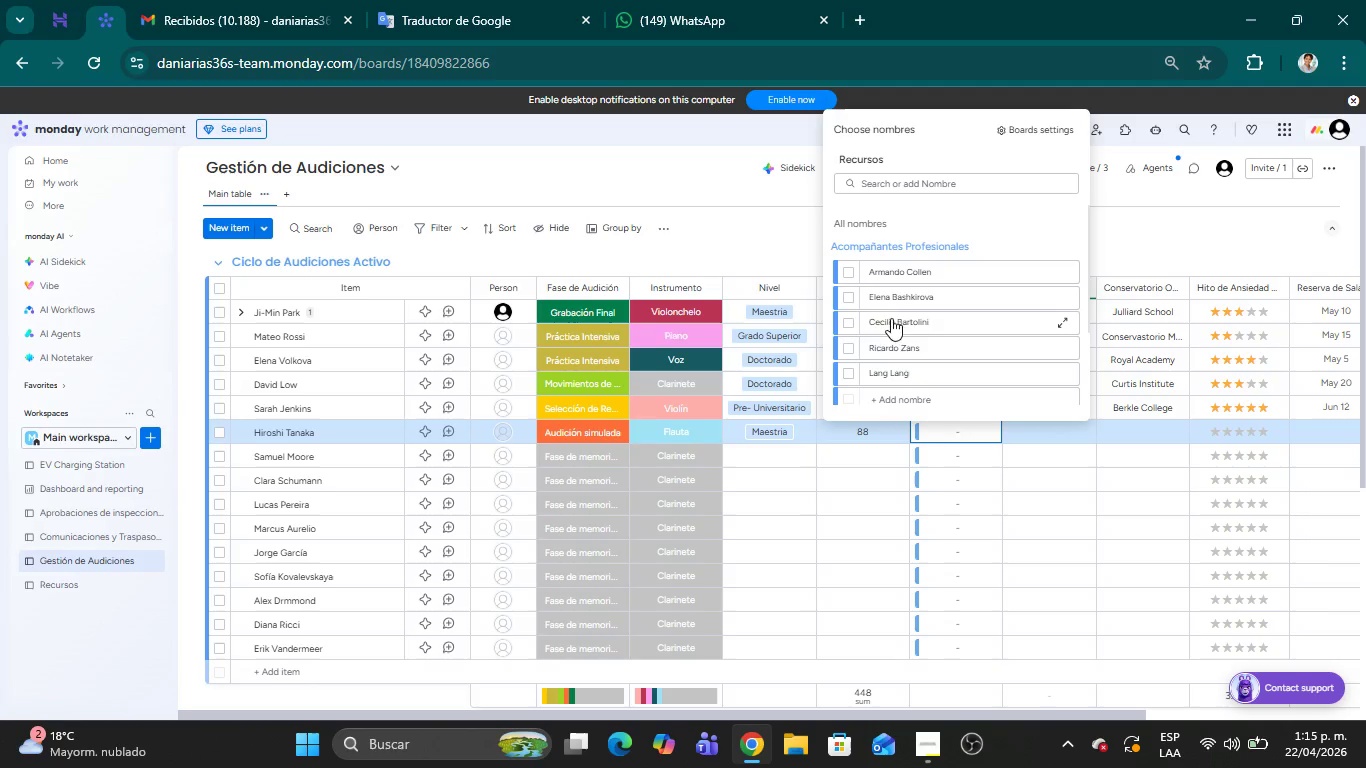 
left_click([840, 297])
 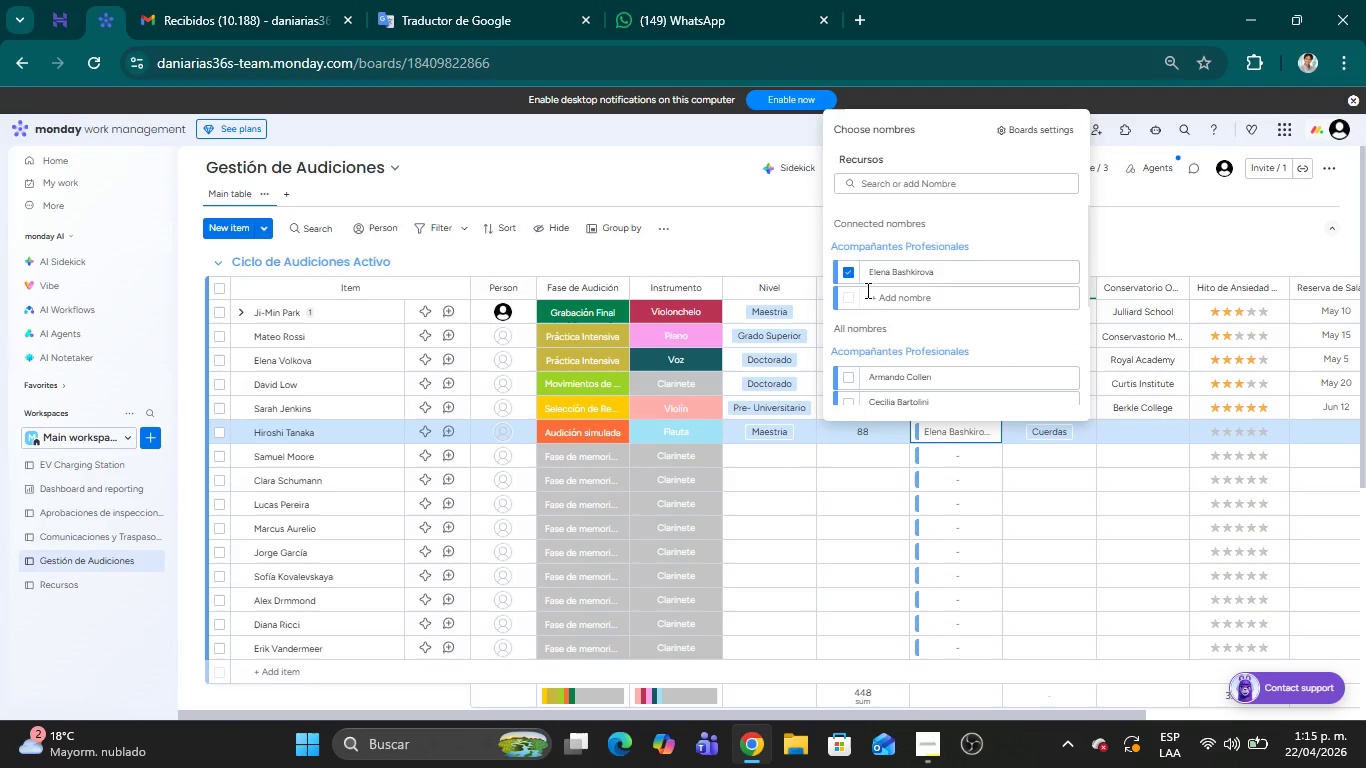 
left_click([851, 278])
 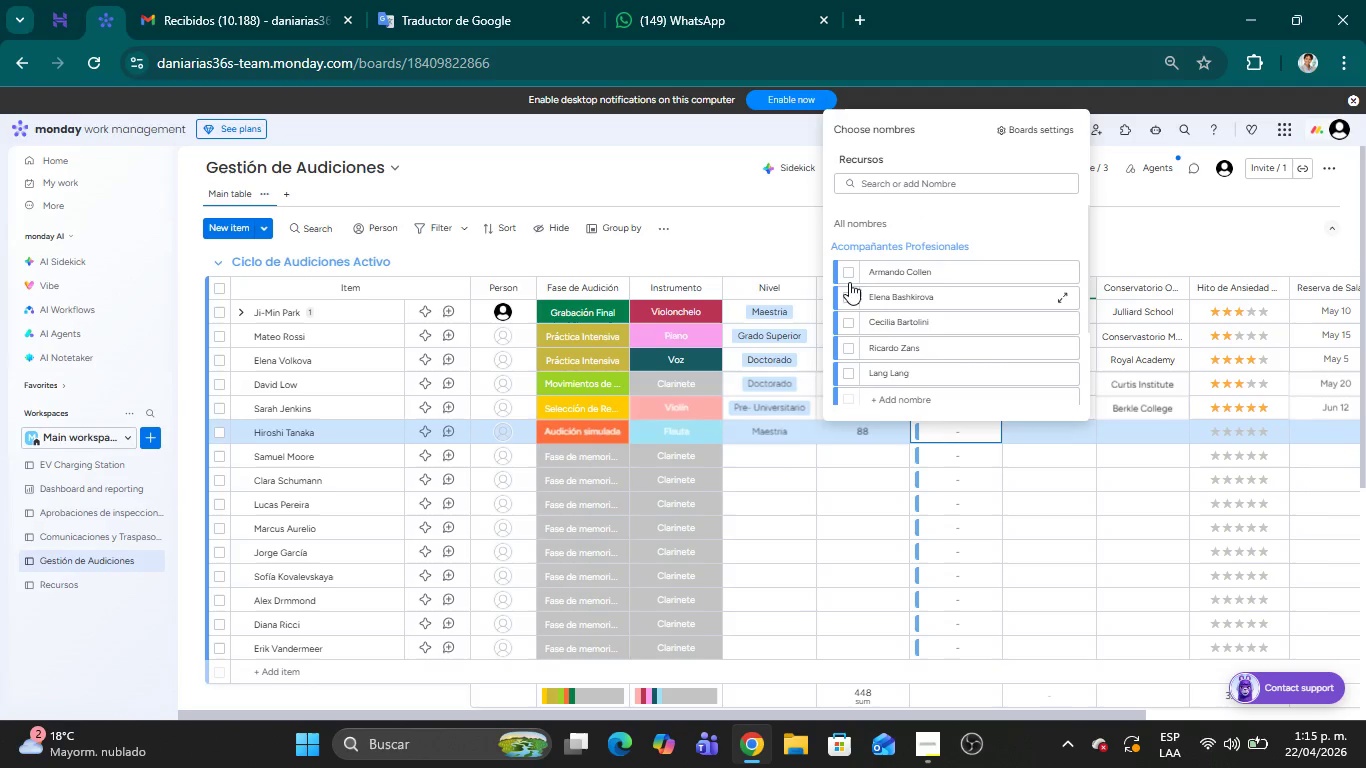 
left_click([843, 272])
 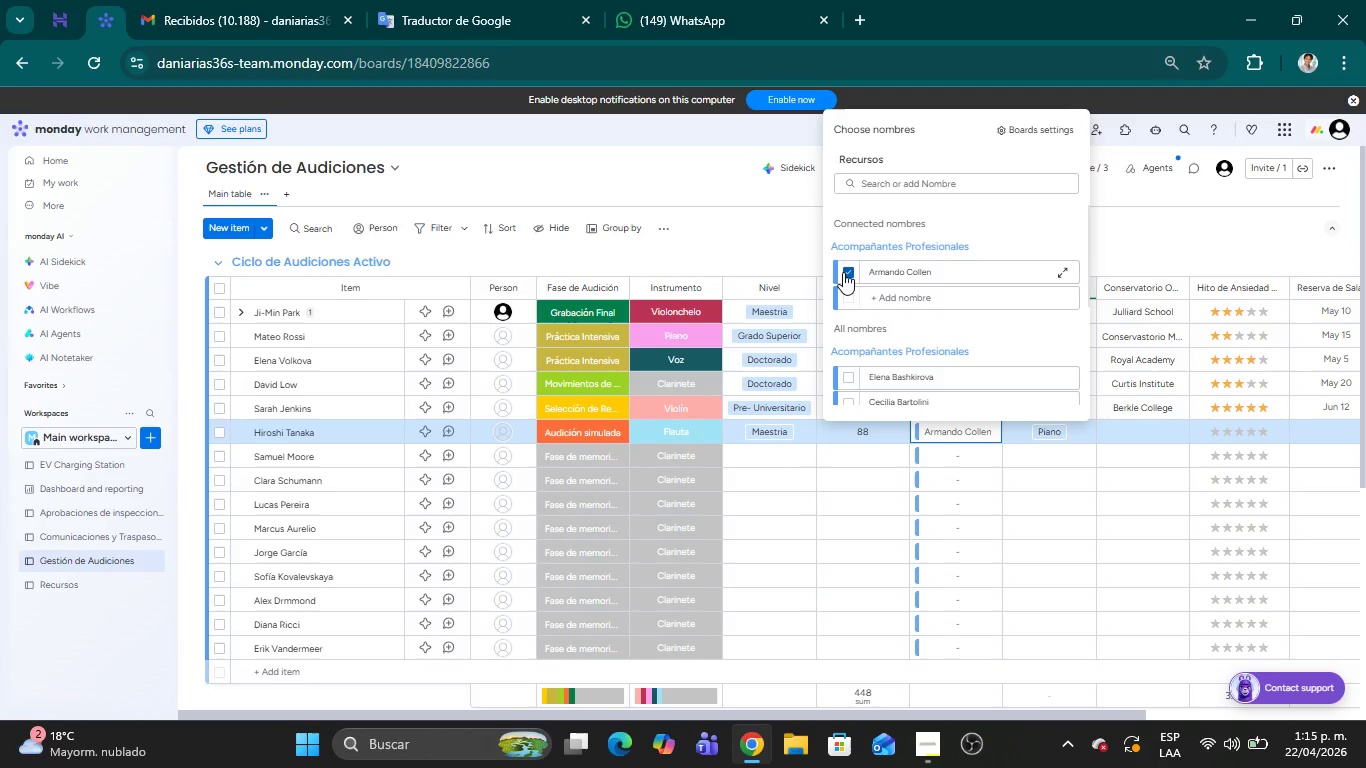 
left_click([843, 272])
 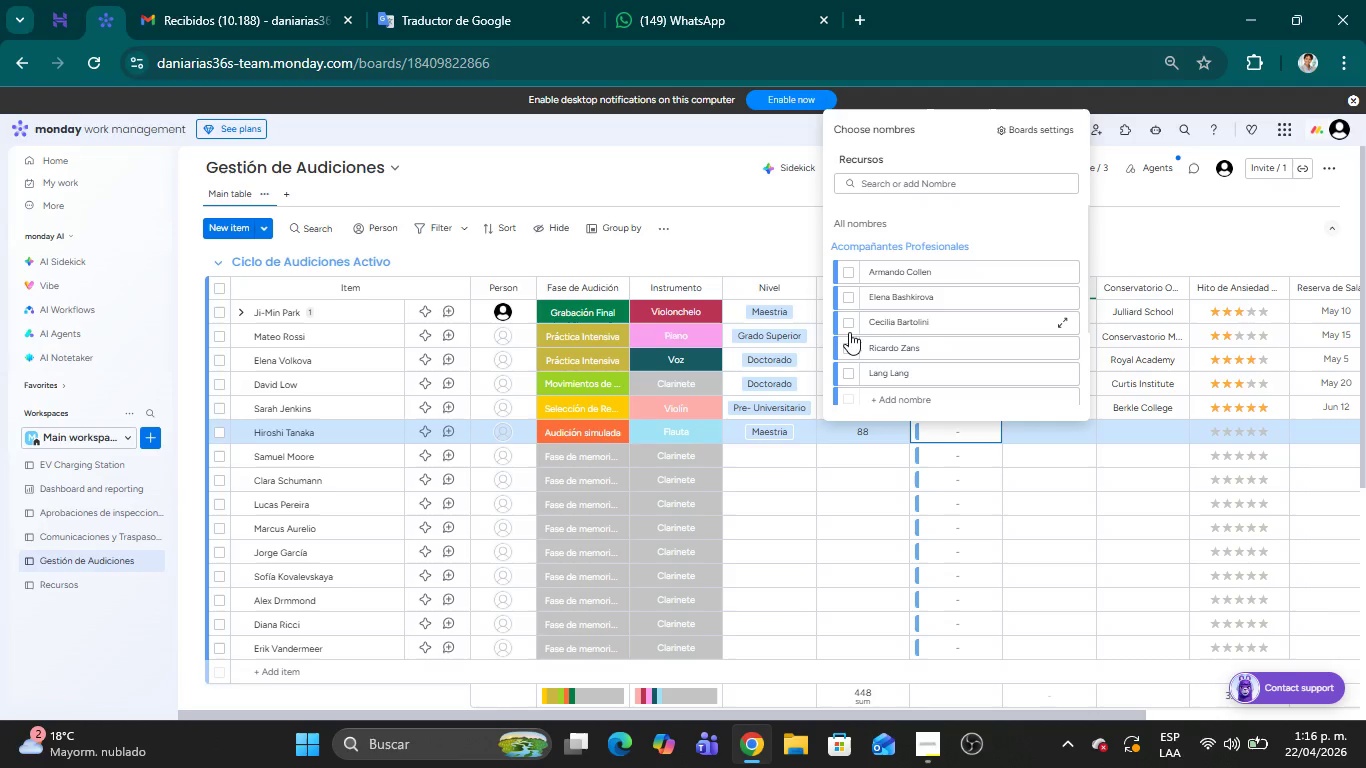 
left_click([849, 348])
 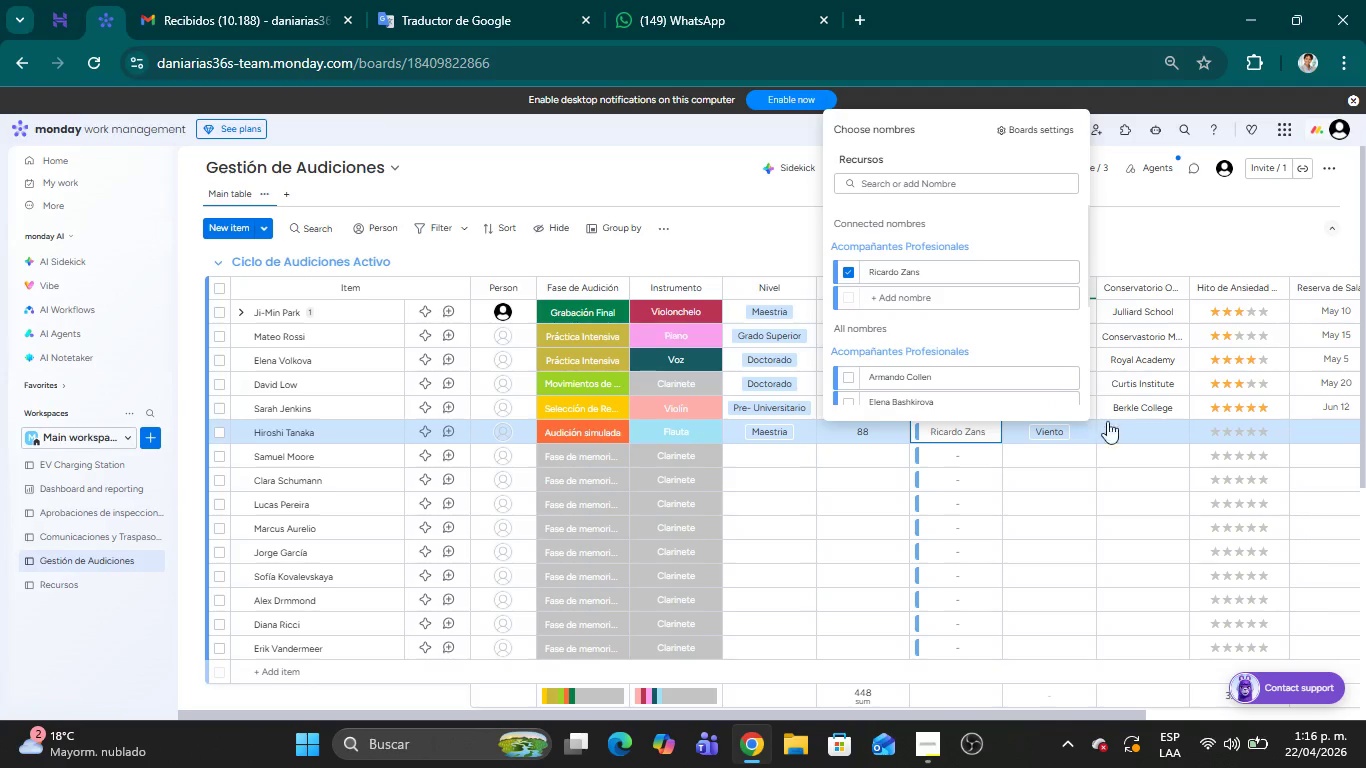 
left_click([1139, 433])
 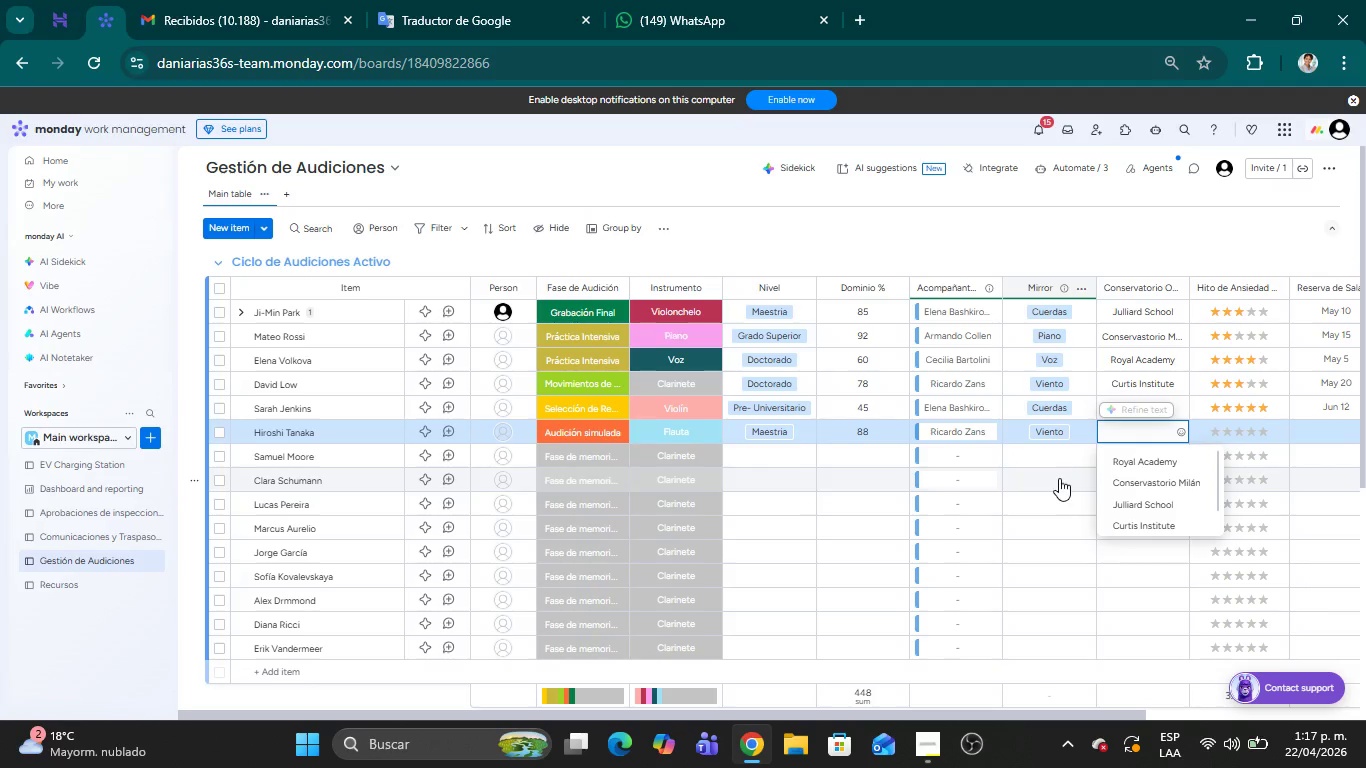 
wait(87.2)
 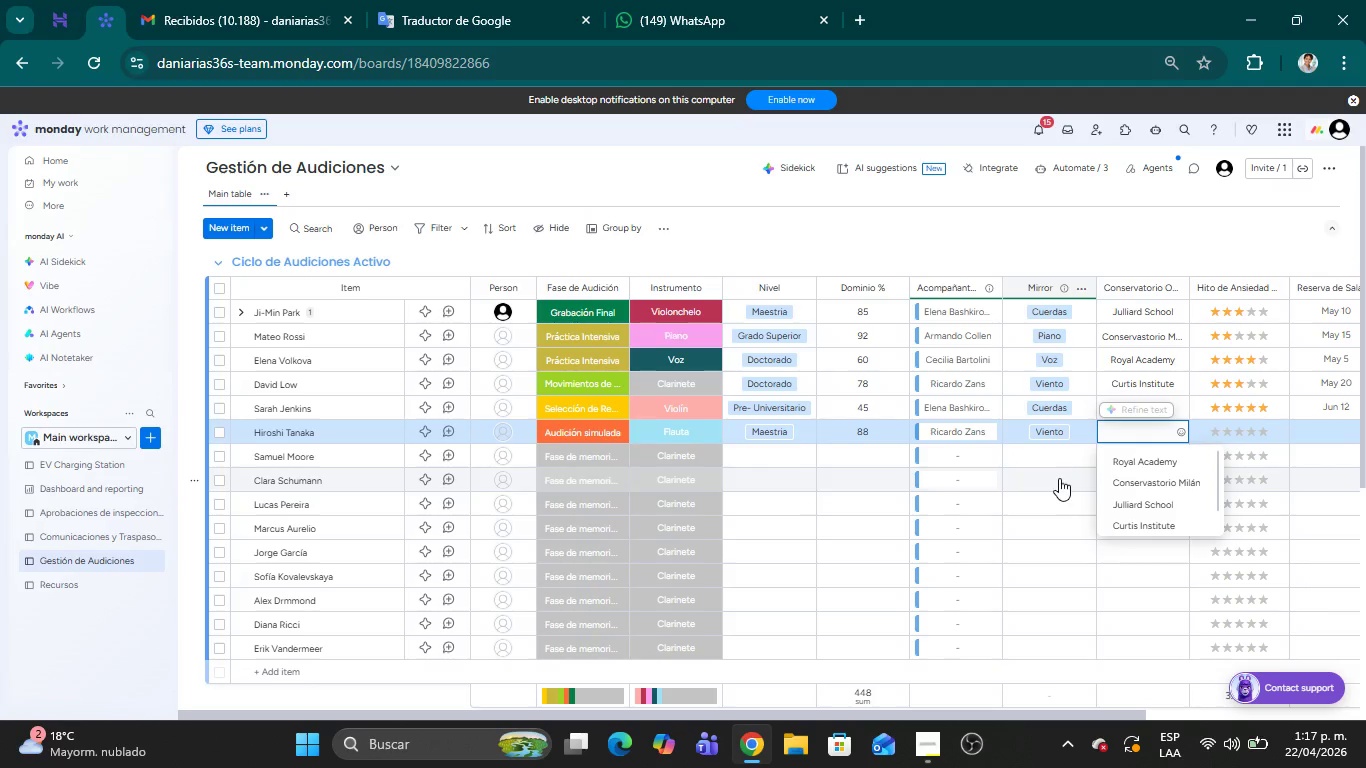 
type(Par;is)
 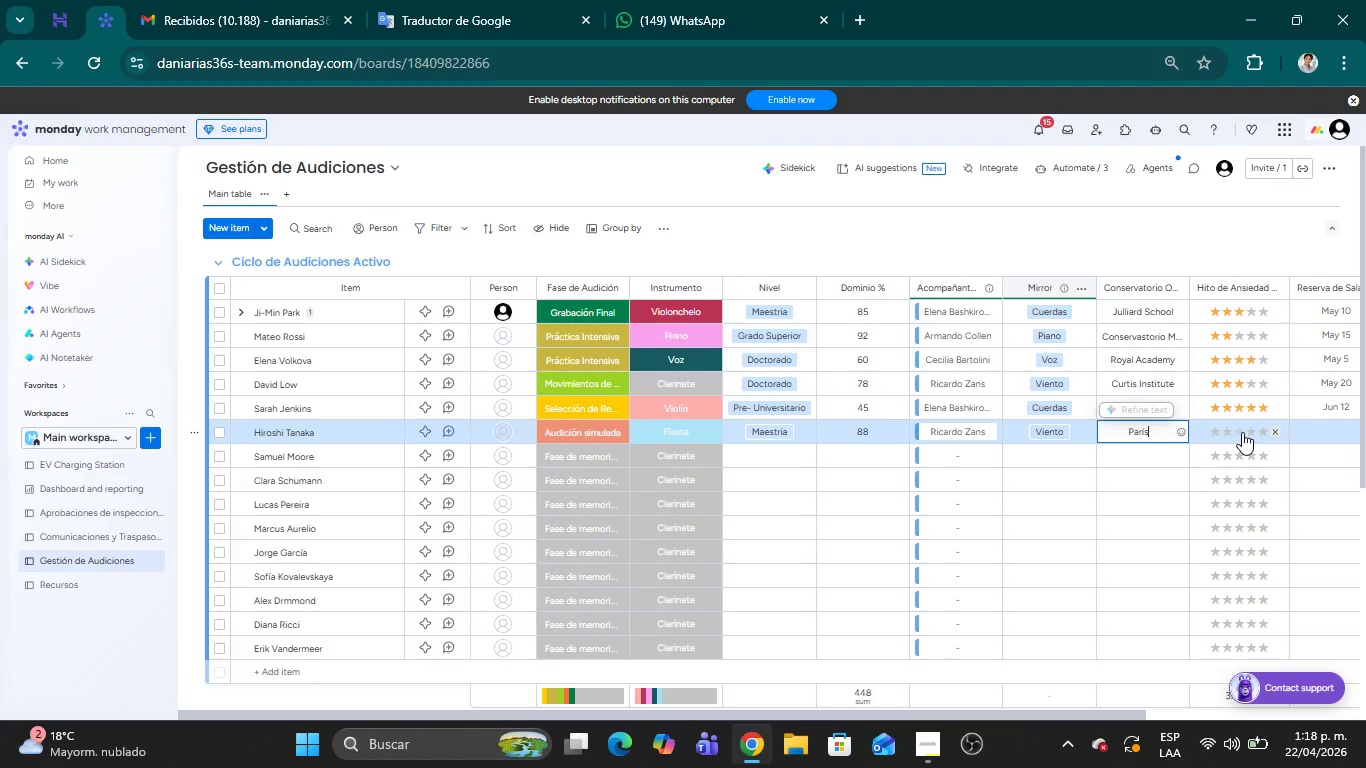 
wait(55.28)
 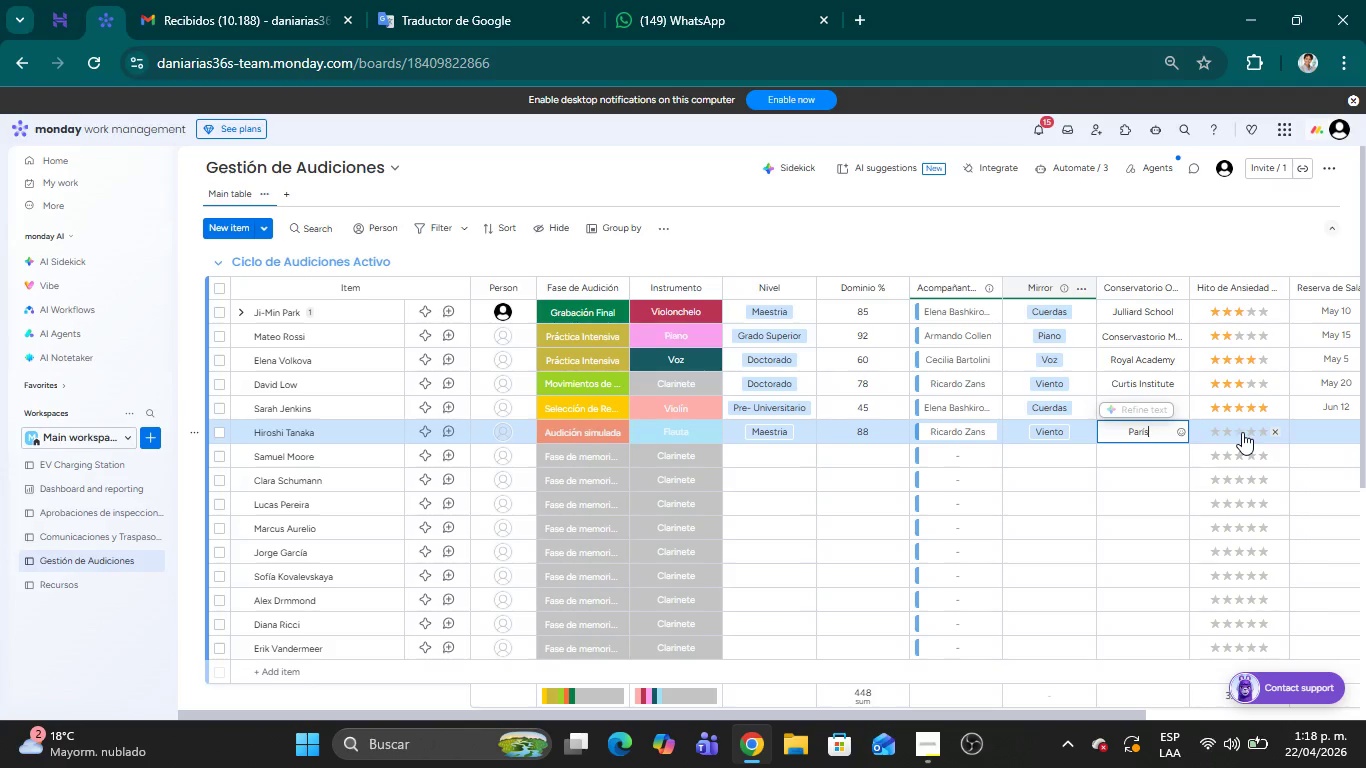 
left_click([1228, 435])
 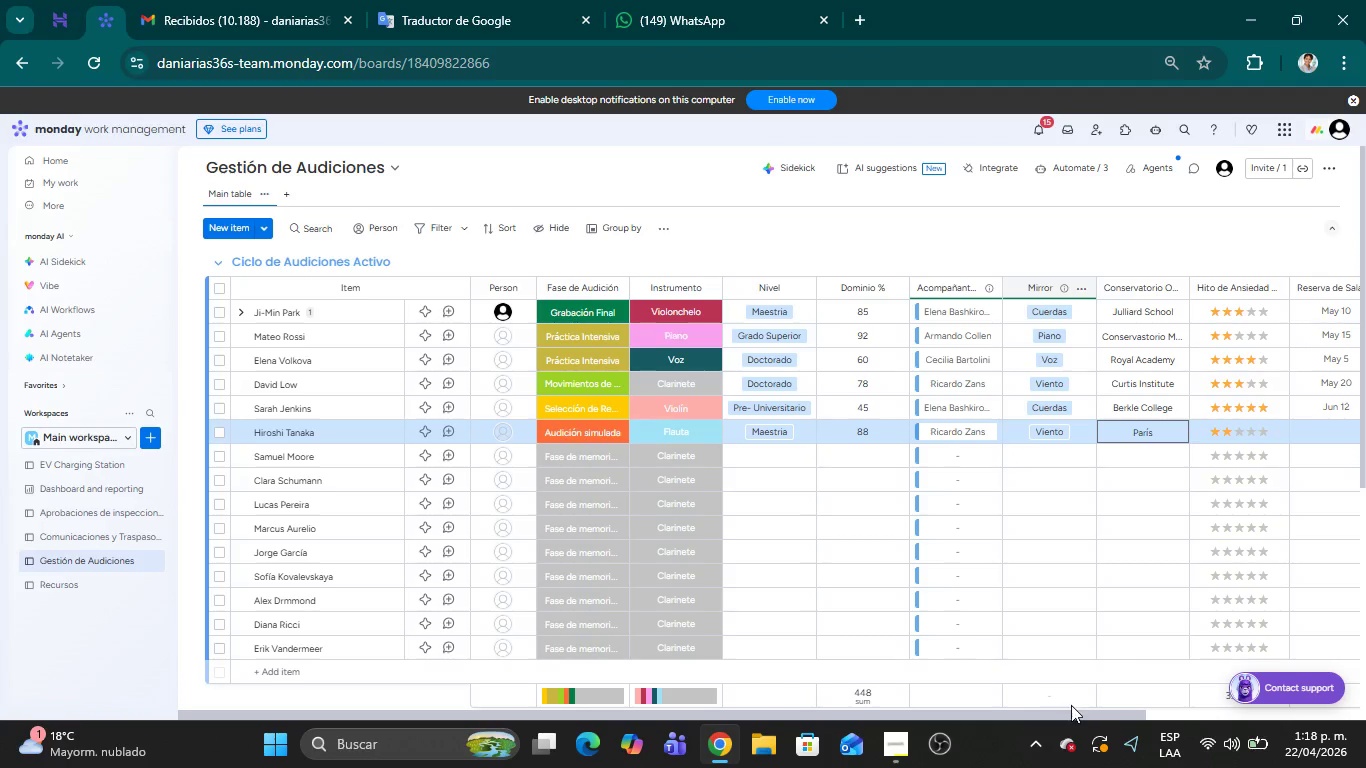 
left_click_drag(start_coordinate=[1080, 711], to_coordinate=[1314, 719])
 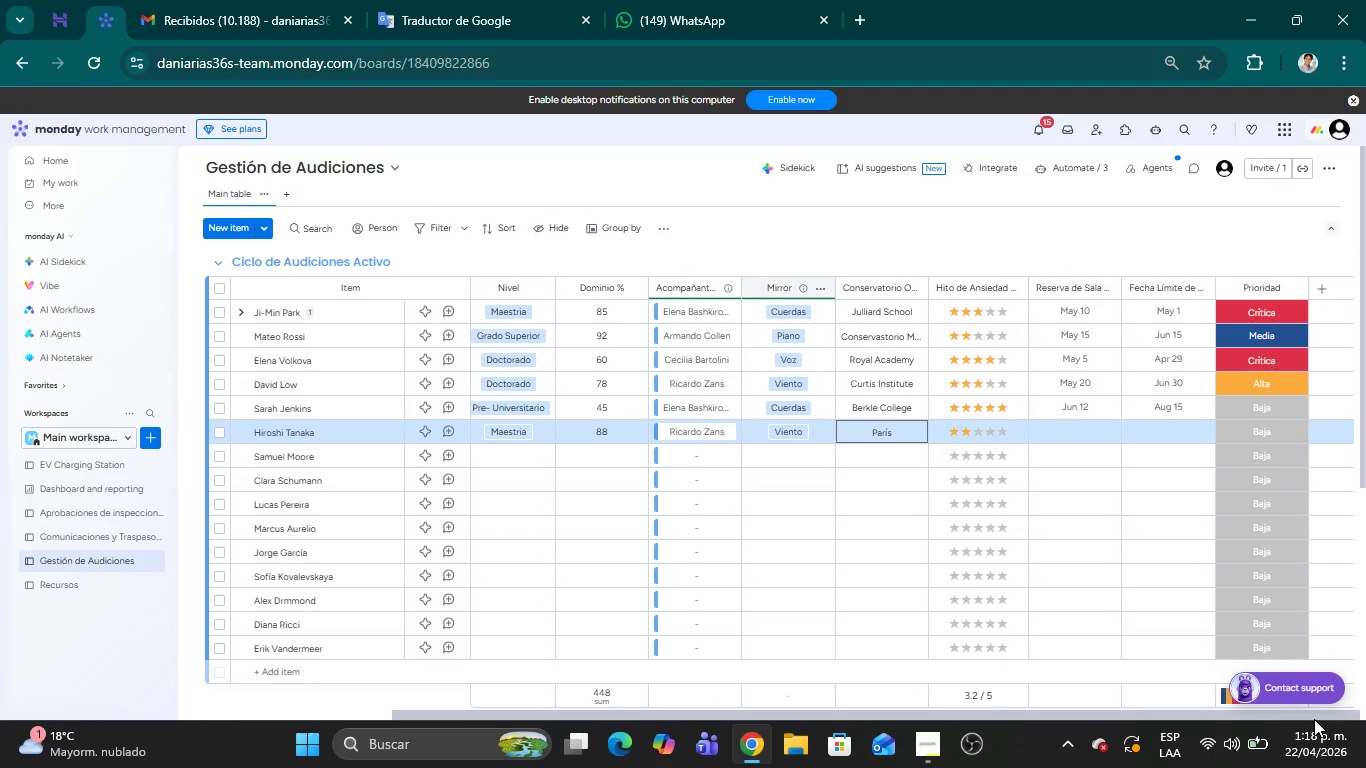 
wait(9.75)
 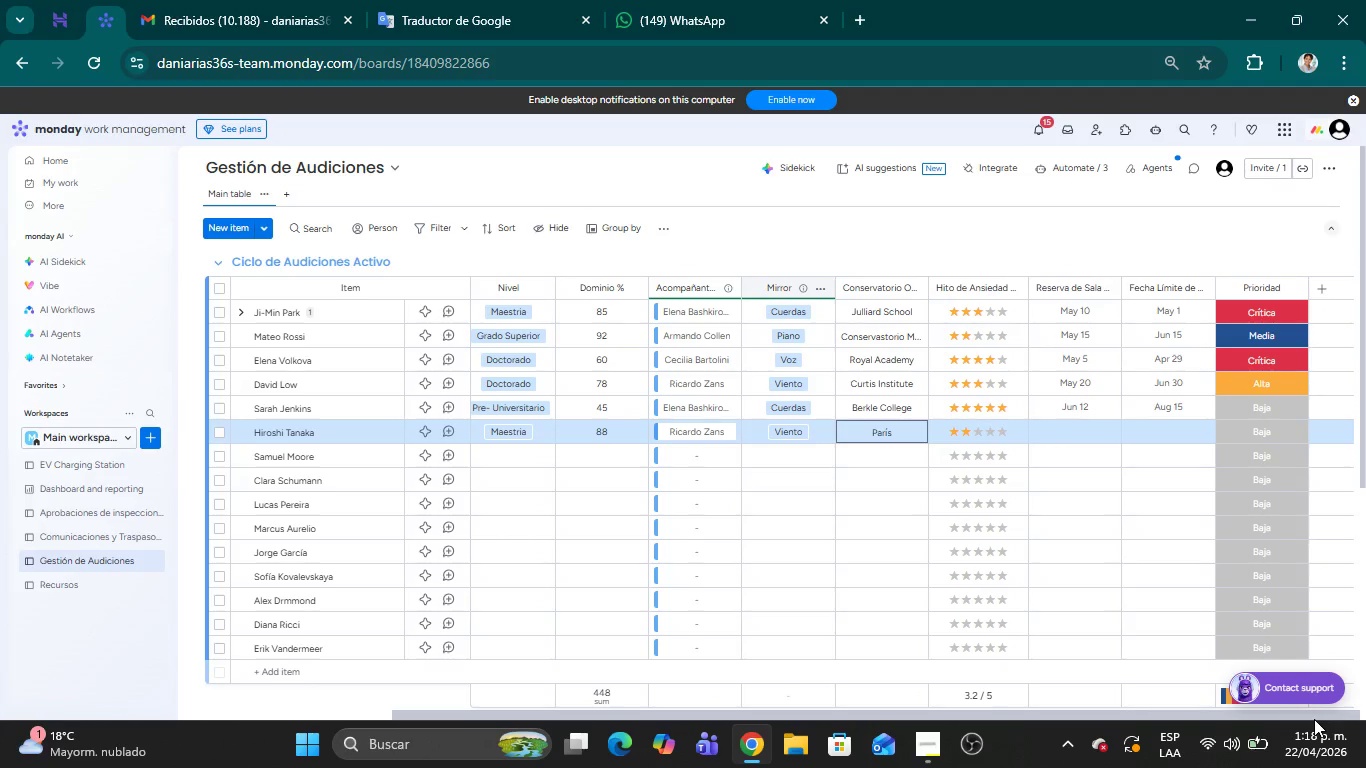 
left_click([1084, 432])
 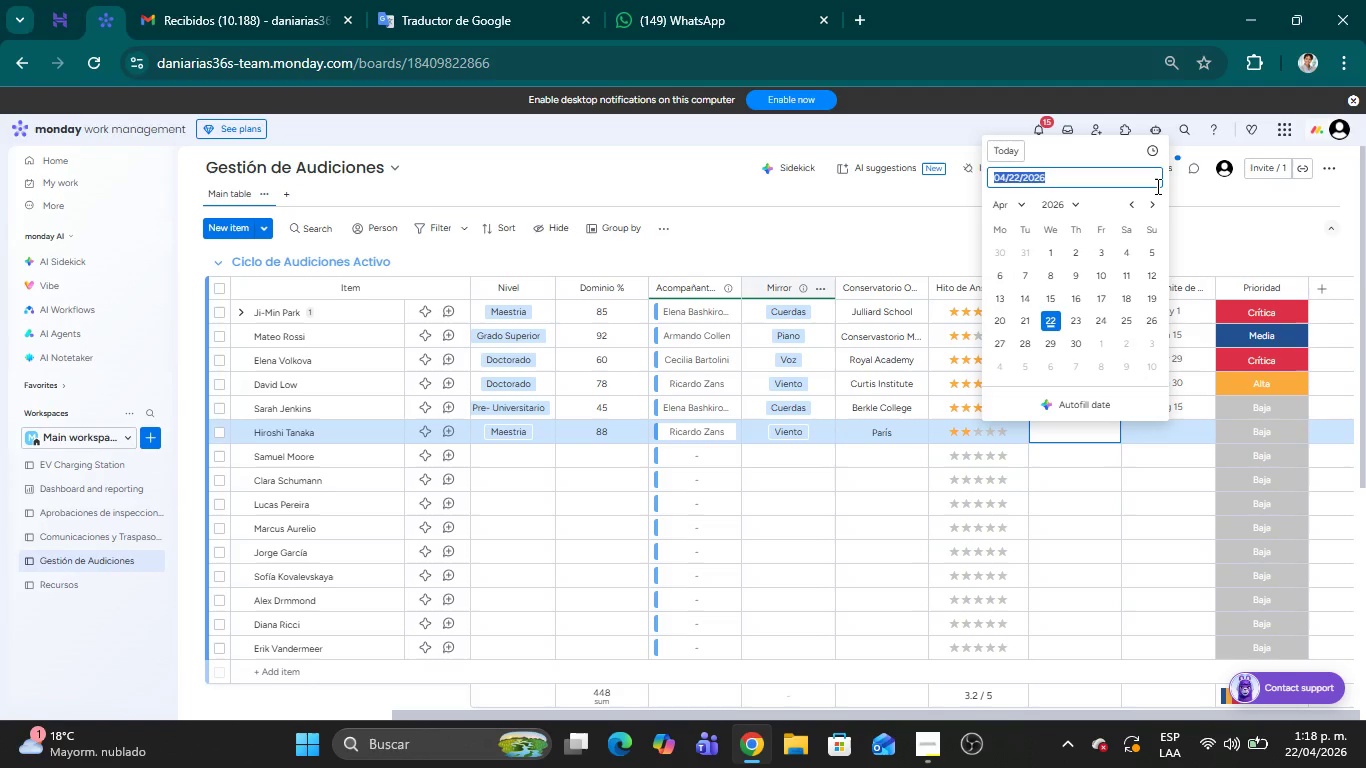 
left_click([1154, 205])
 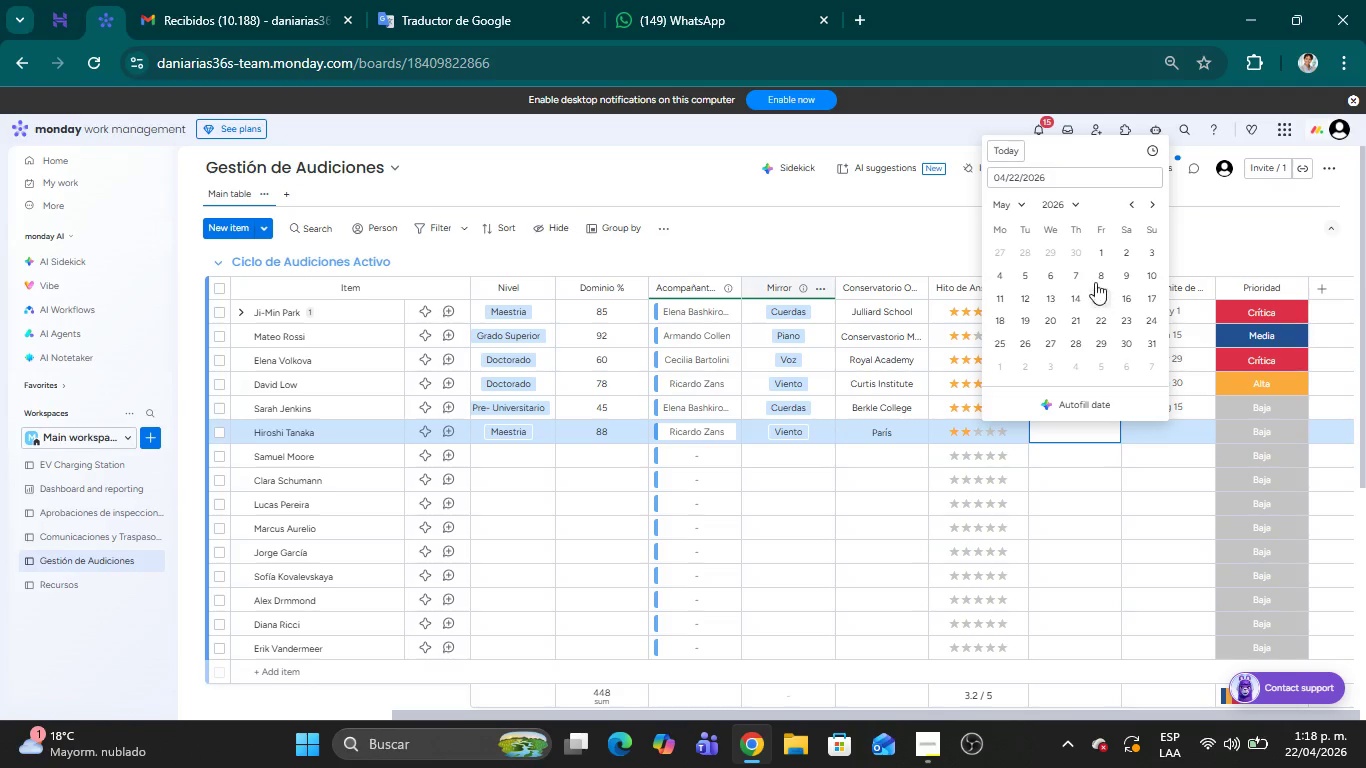 
left_click([1097, 276])
 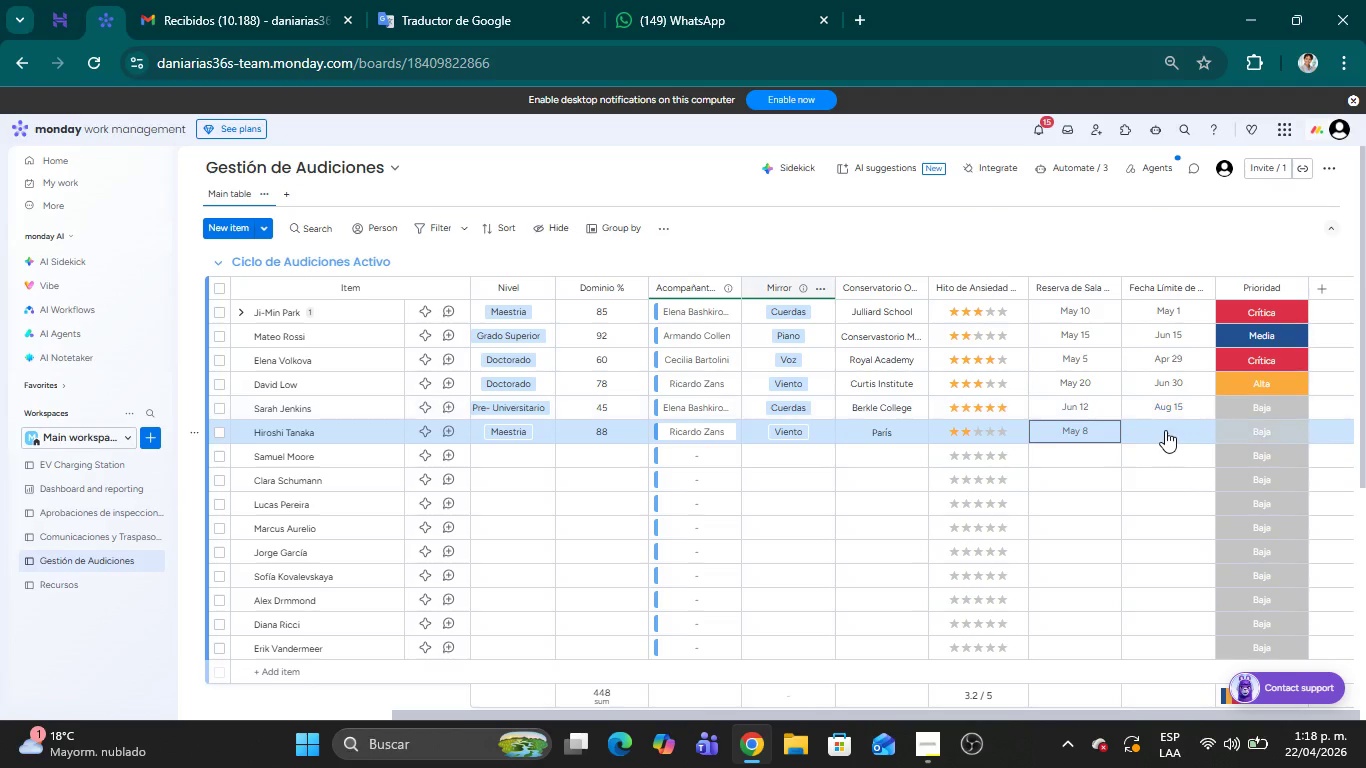 
left_click([1173, 431])
 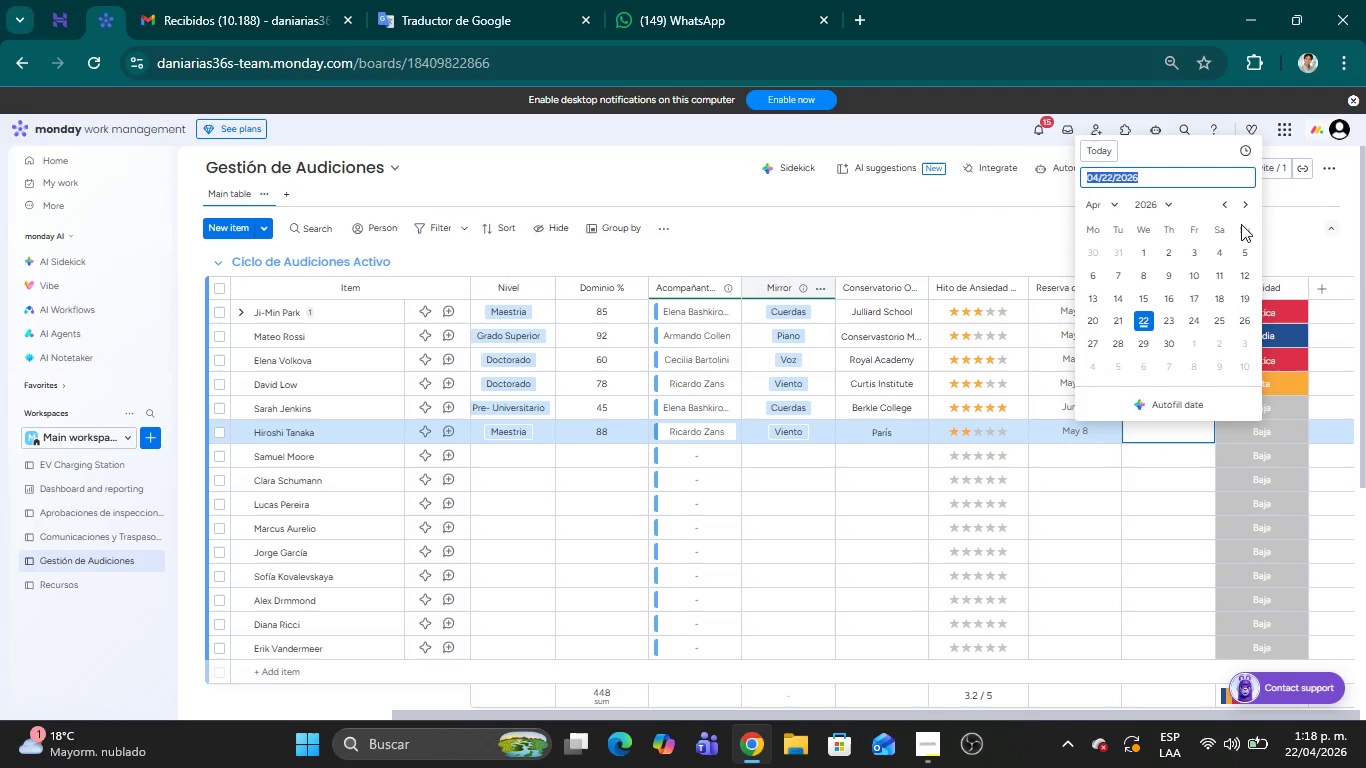 
left_click([1243, 200])
 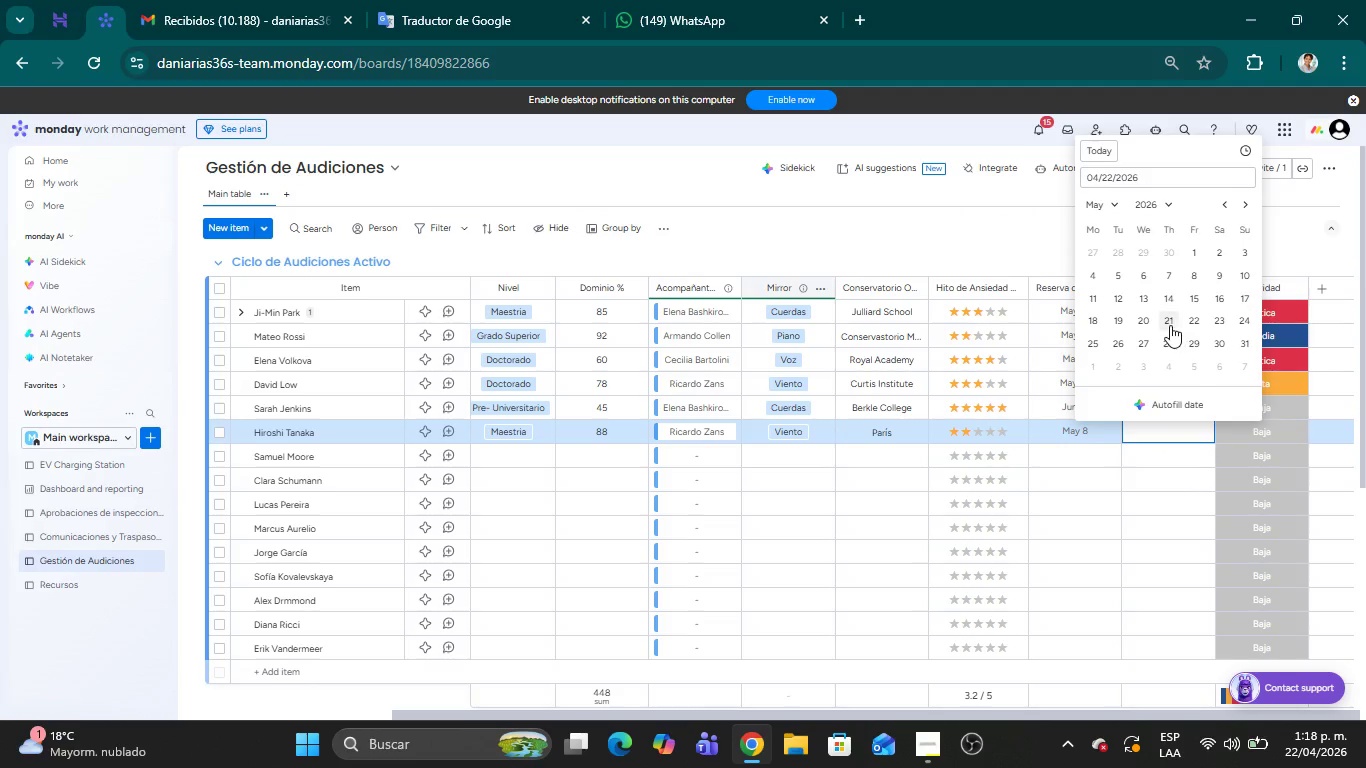 
left_click([1141, 320])
 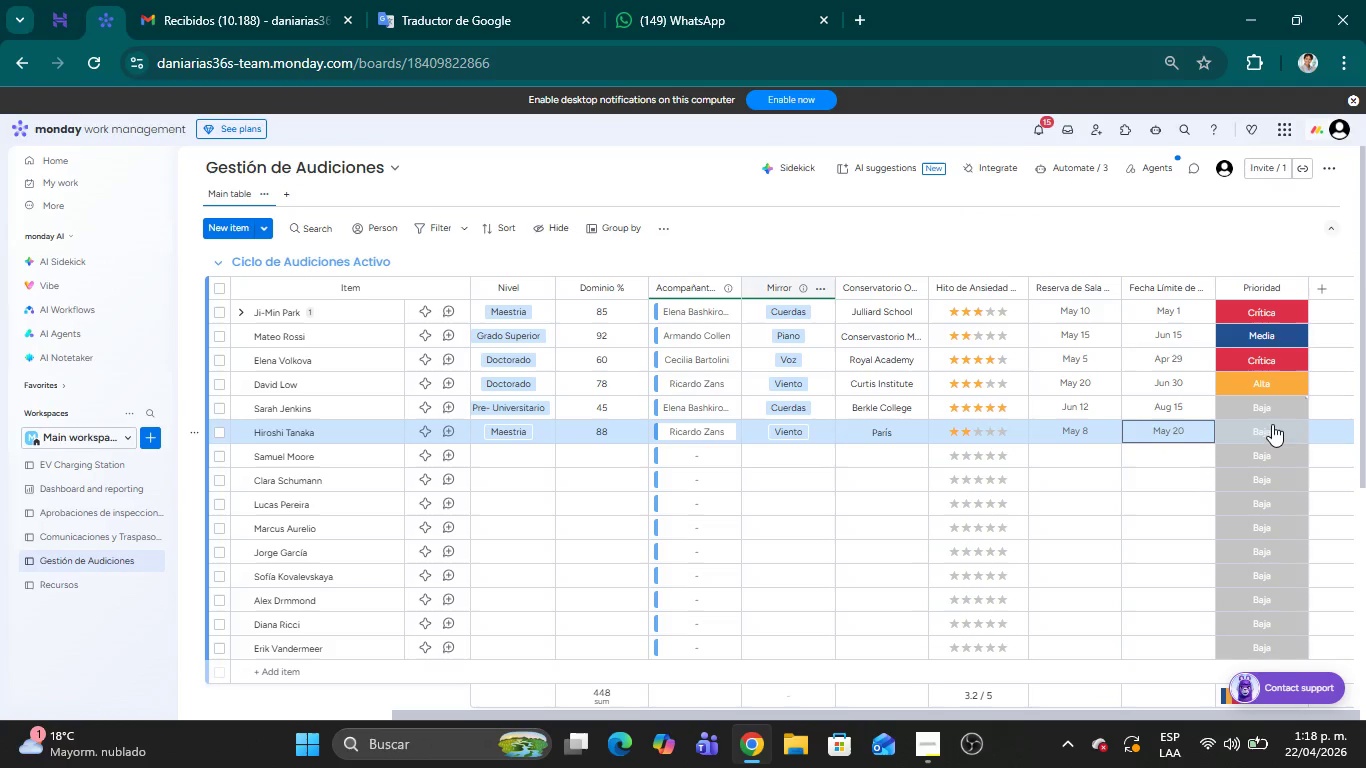 
left_click([1279, 433])
 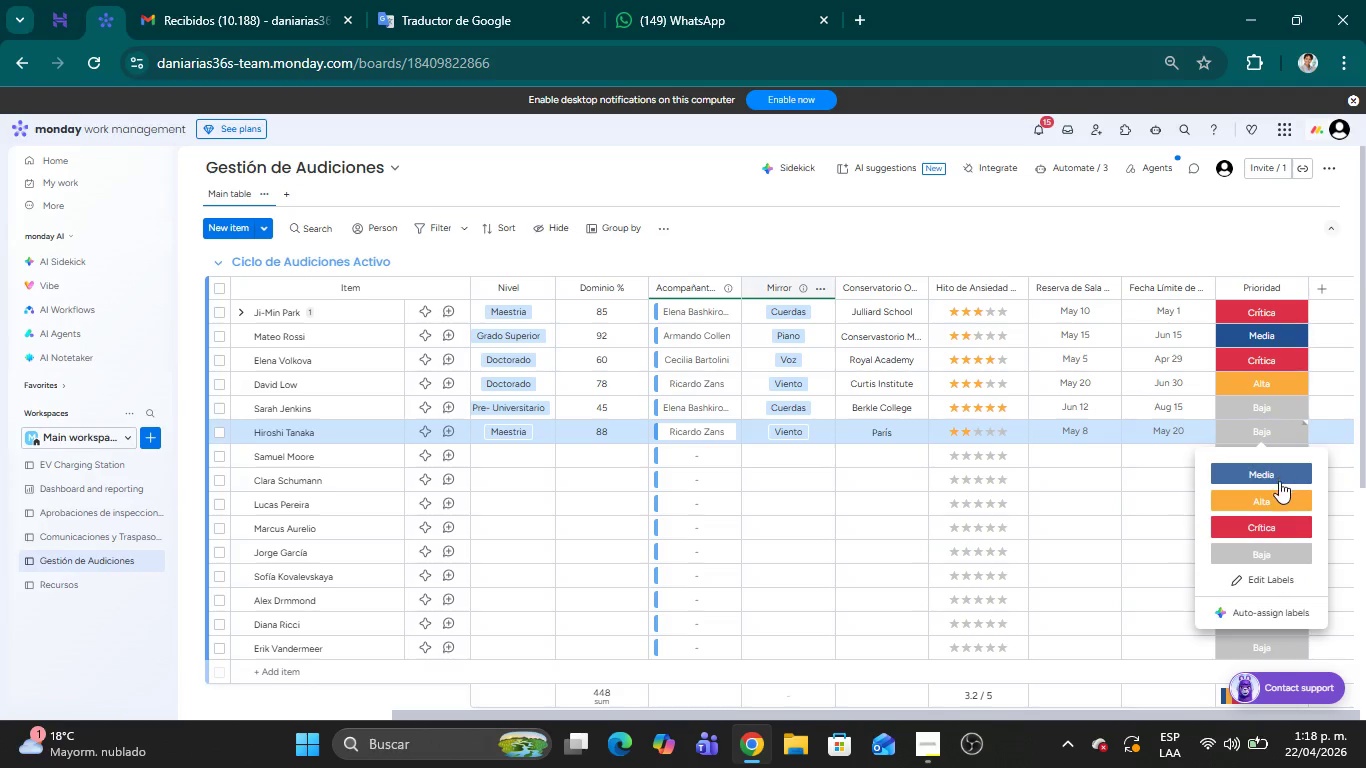 
left_click([1279, 498])
 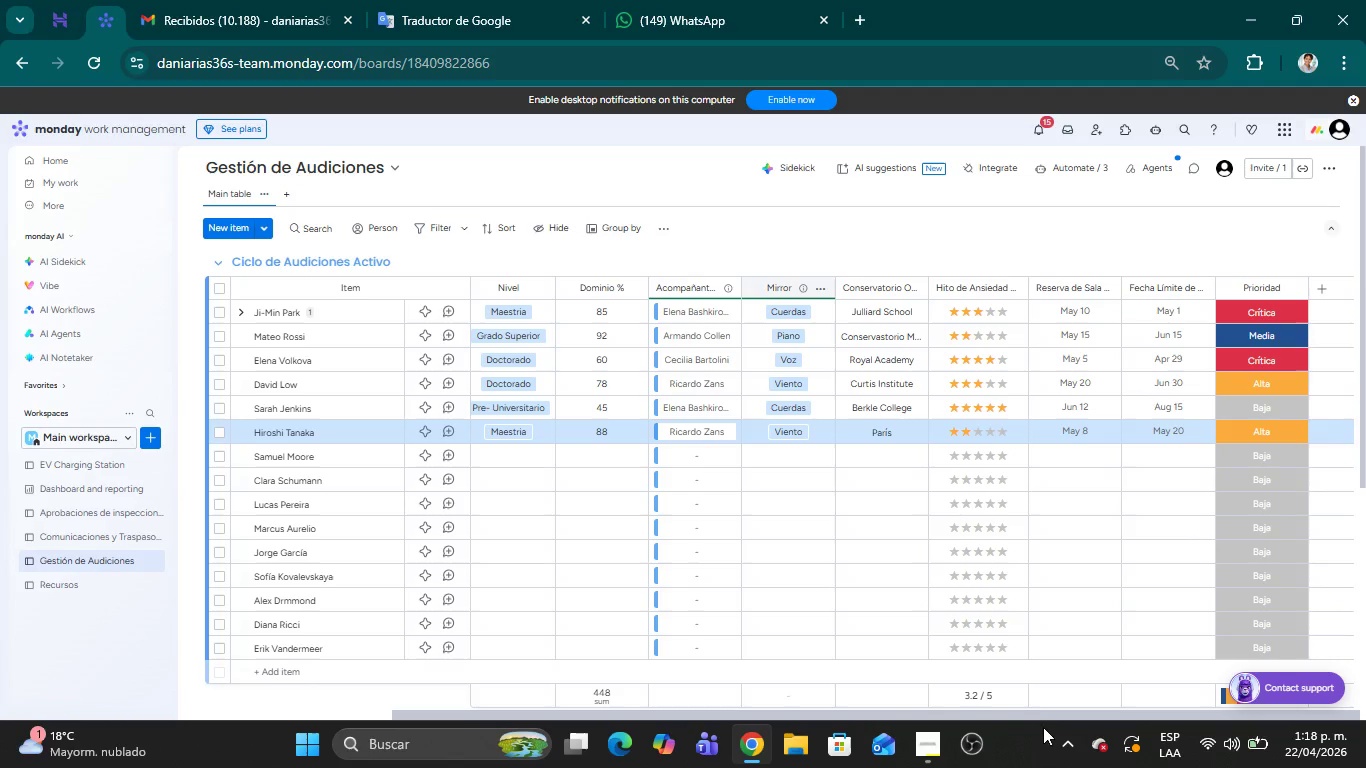 
left_click_drag(start_coordinate=[1036, 717], to_coordinate=[530, 740])
 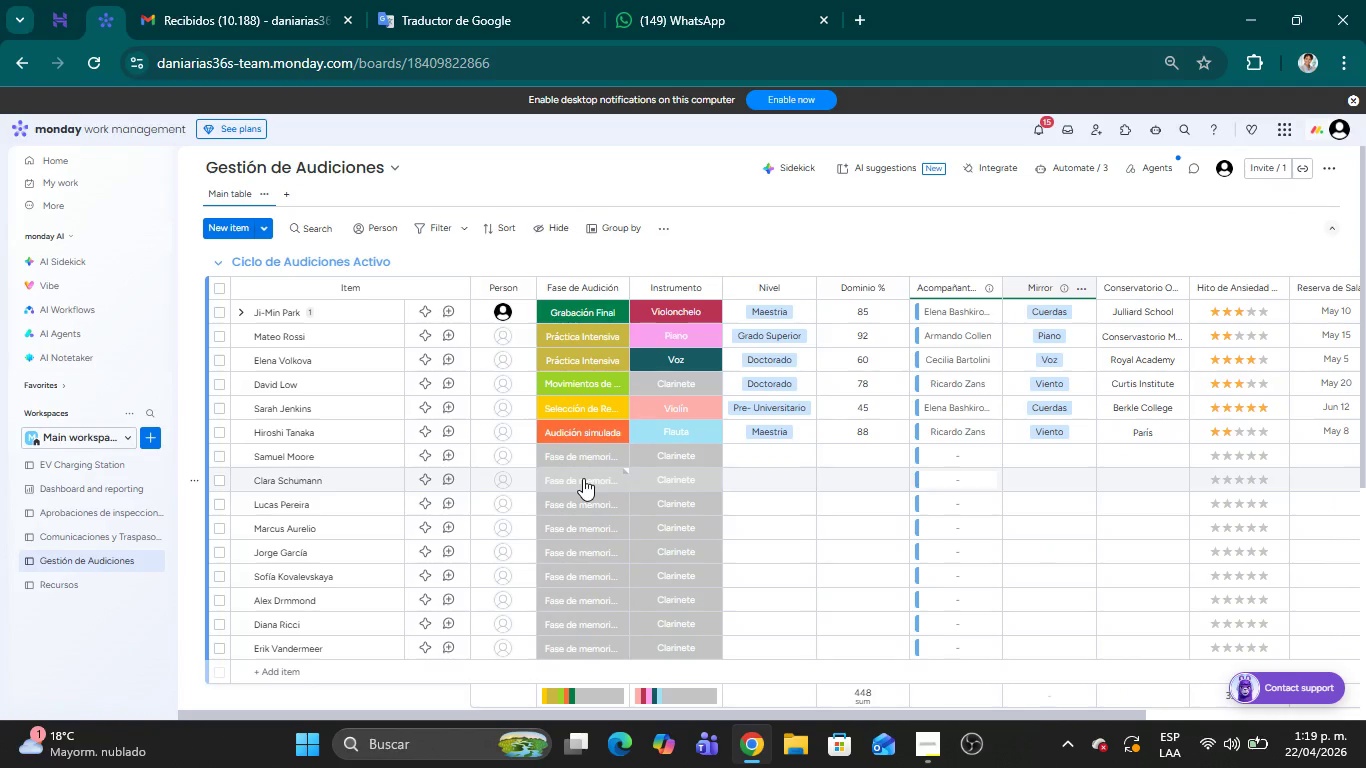 
wait(6.86)
 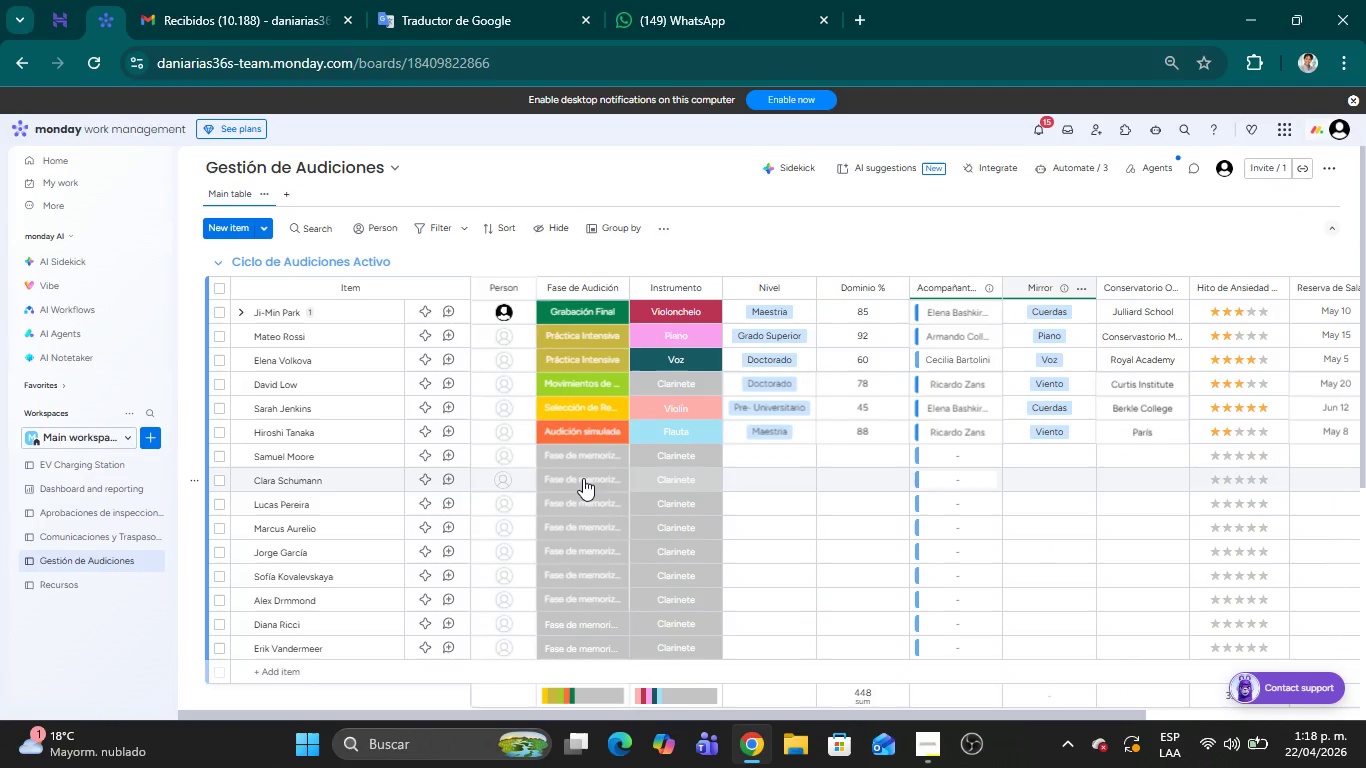 
left_click([674, 458])
 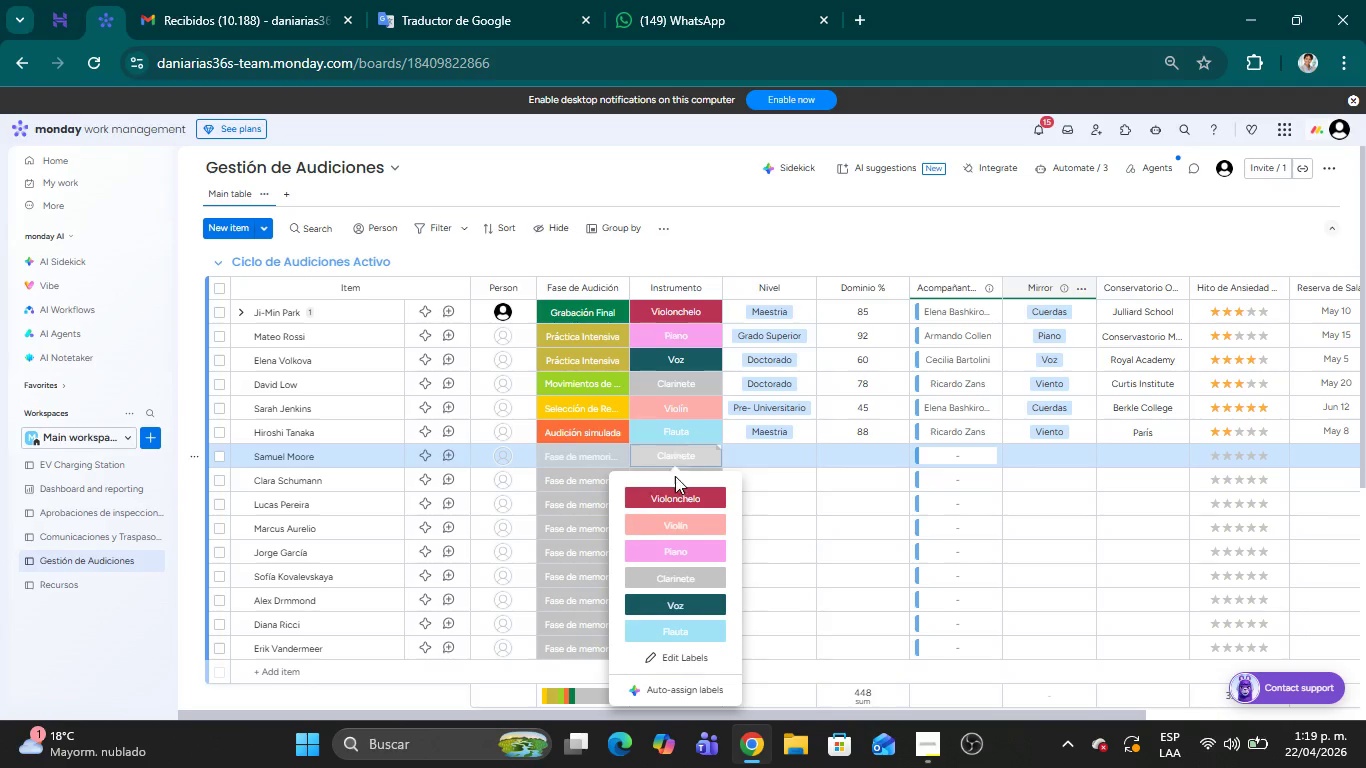 
left_click([676, 502])
 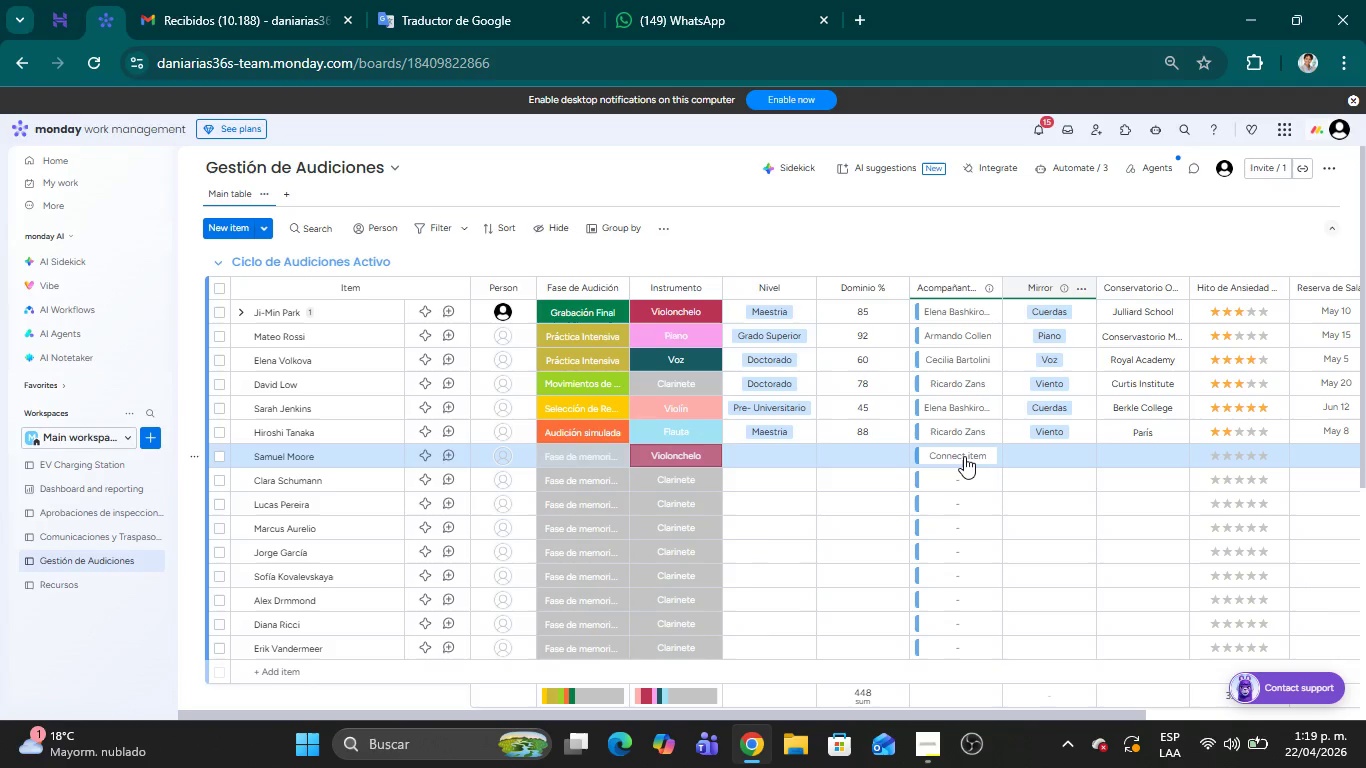 
wait(8.19)
 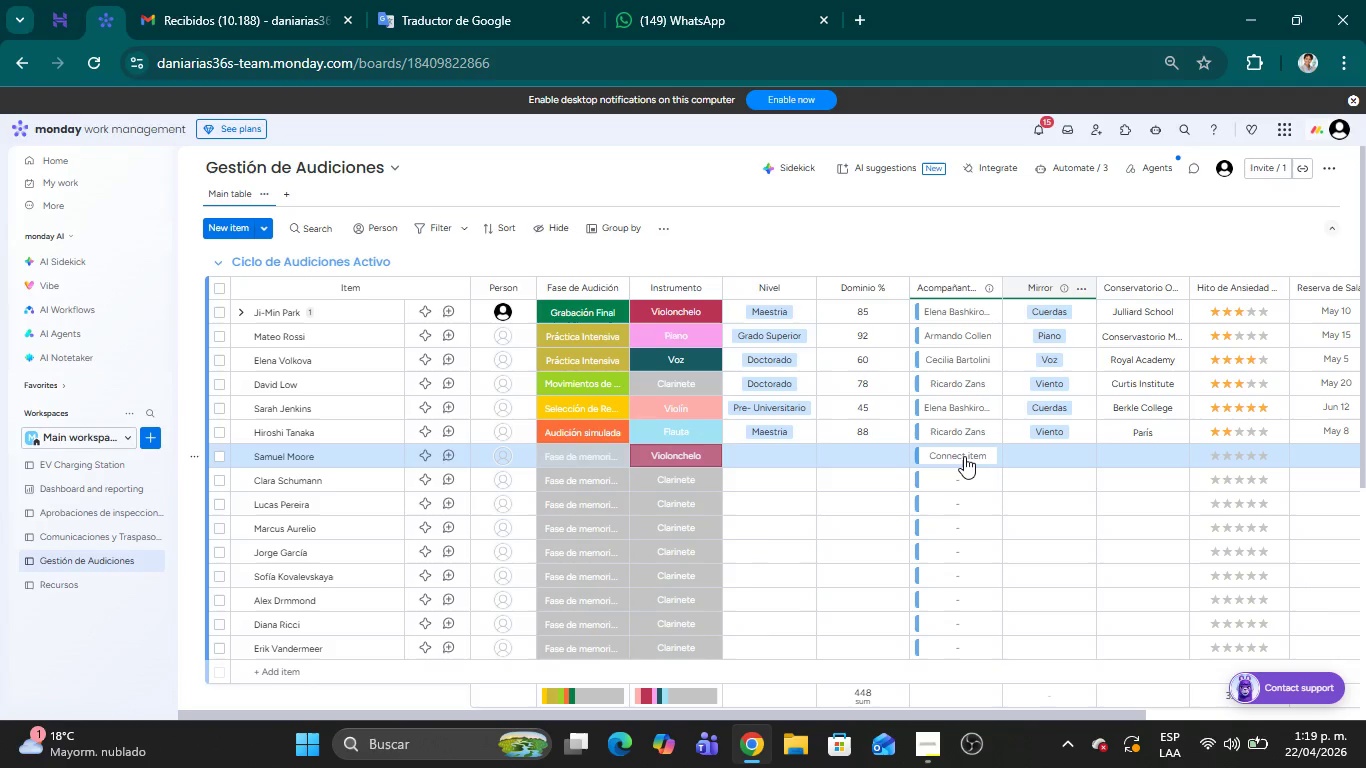 
mouse_move([706, 443])
 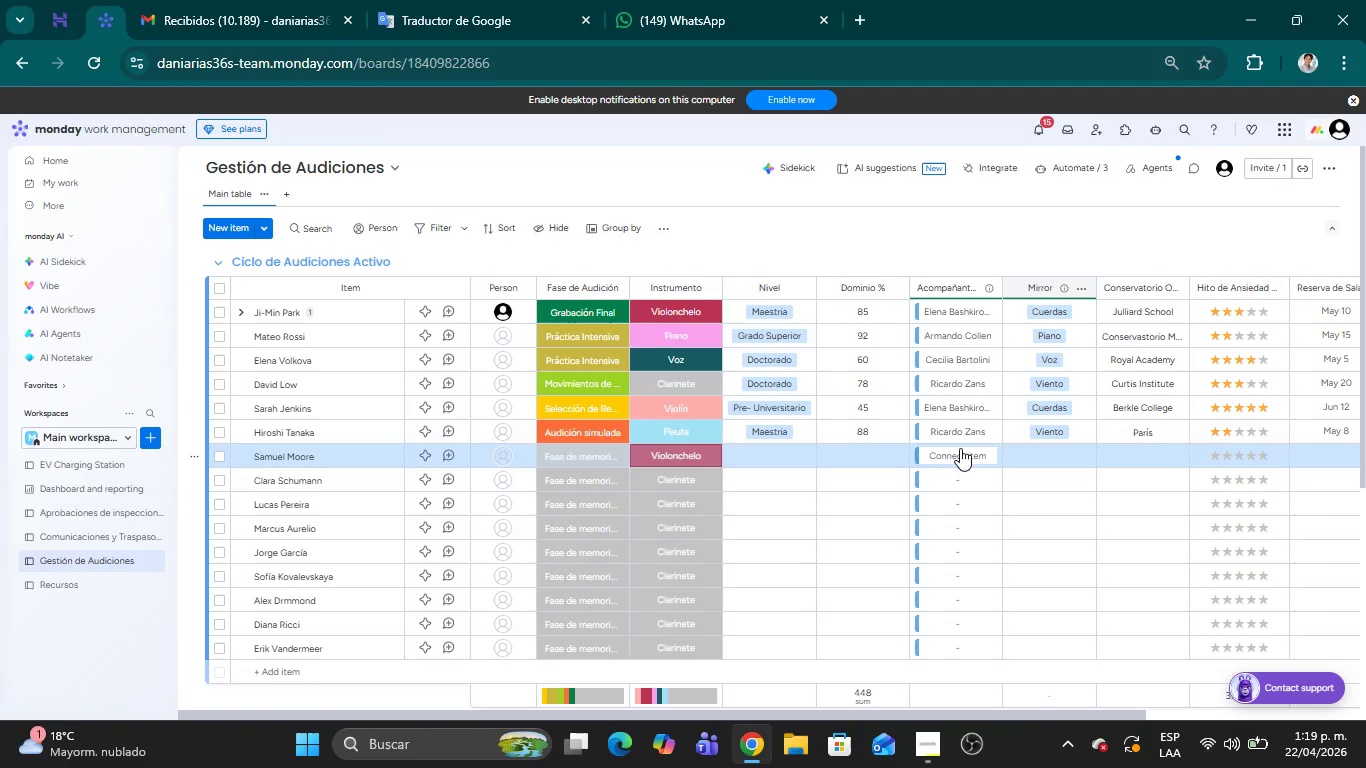 
left_click([965, 455])
 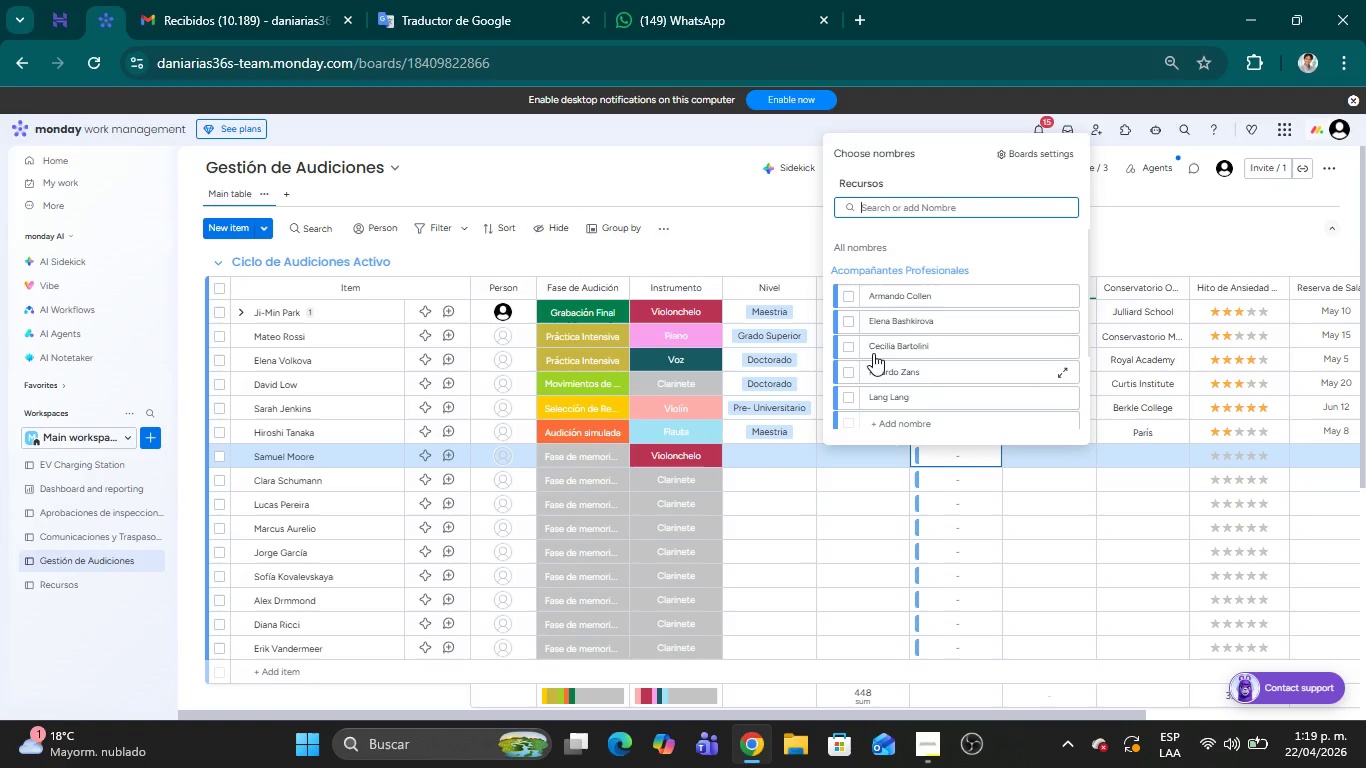 
left_click([847, 318])
 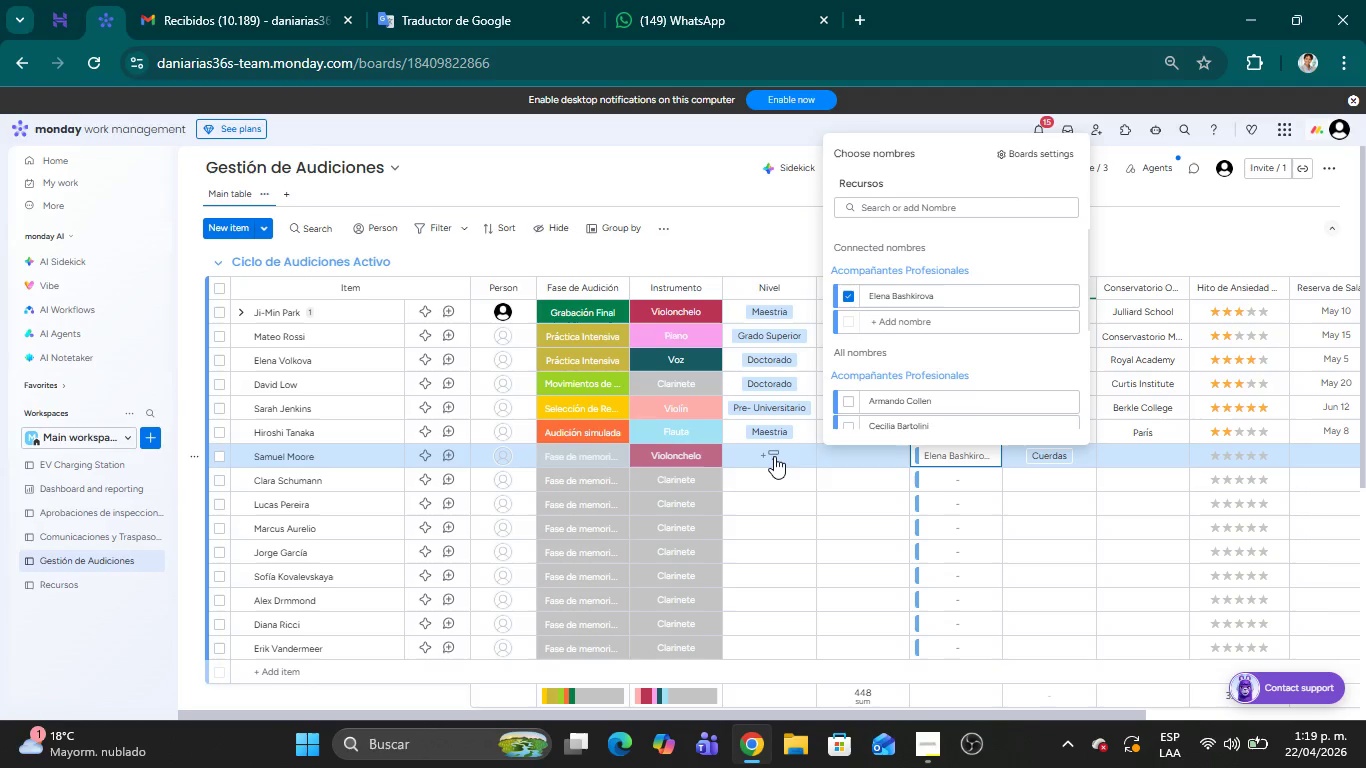 
left_click([774, 456])
 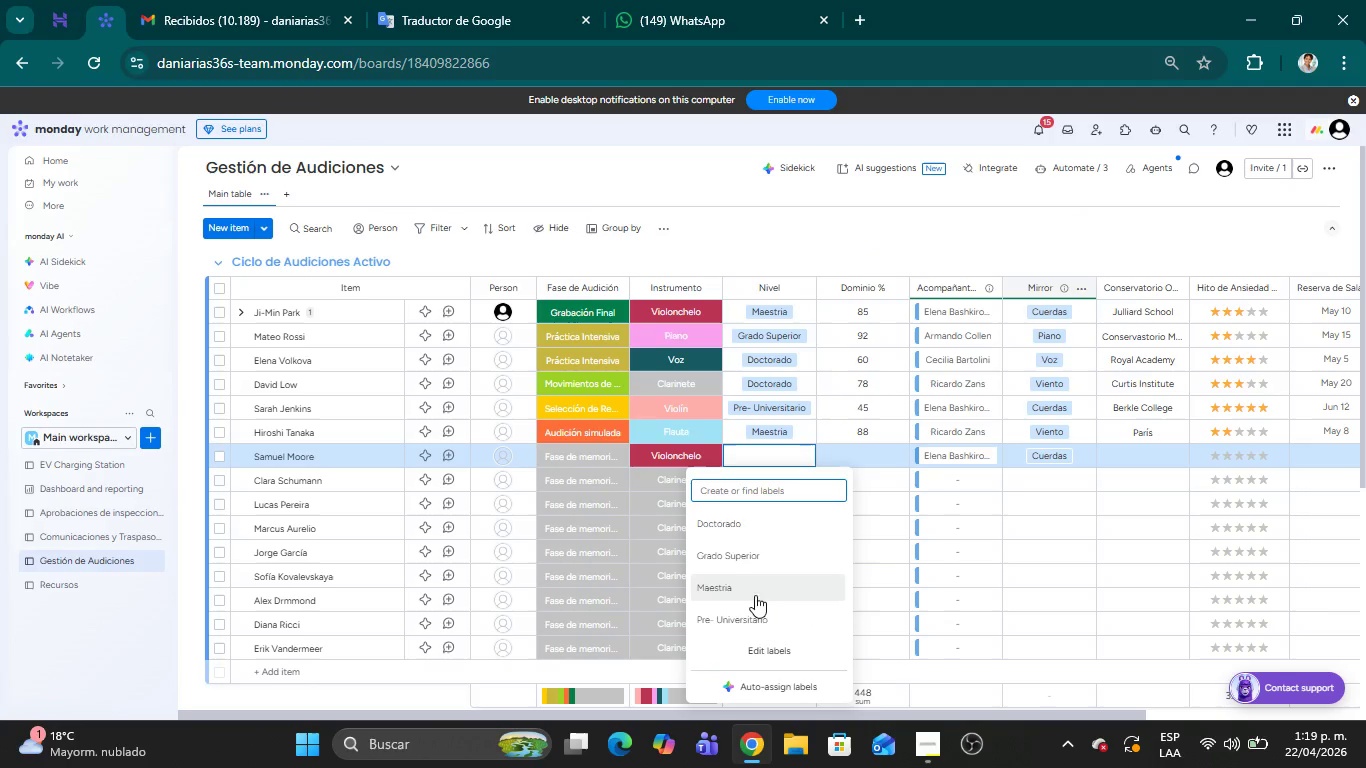 
left_click([752, 620])
 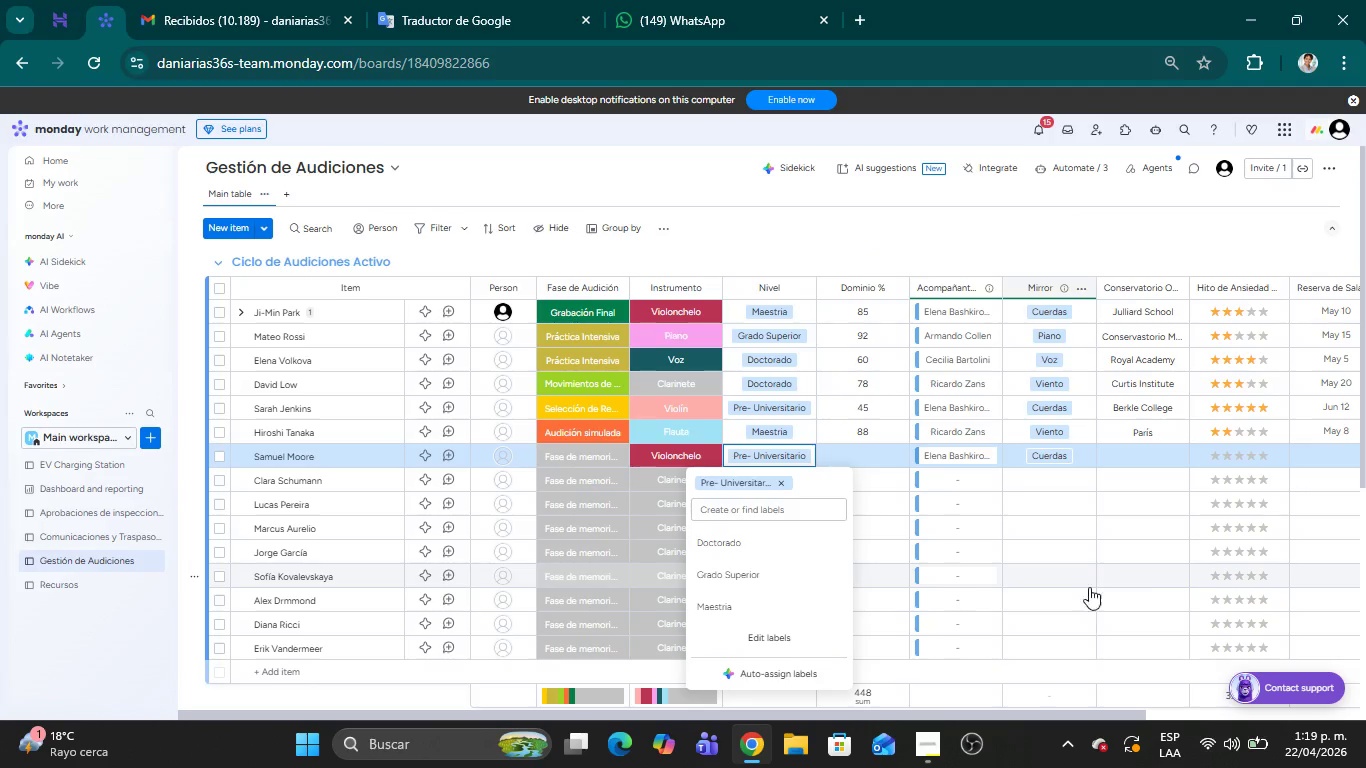 
wait(5.31)
 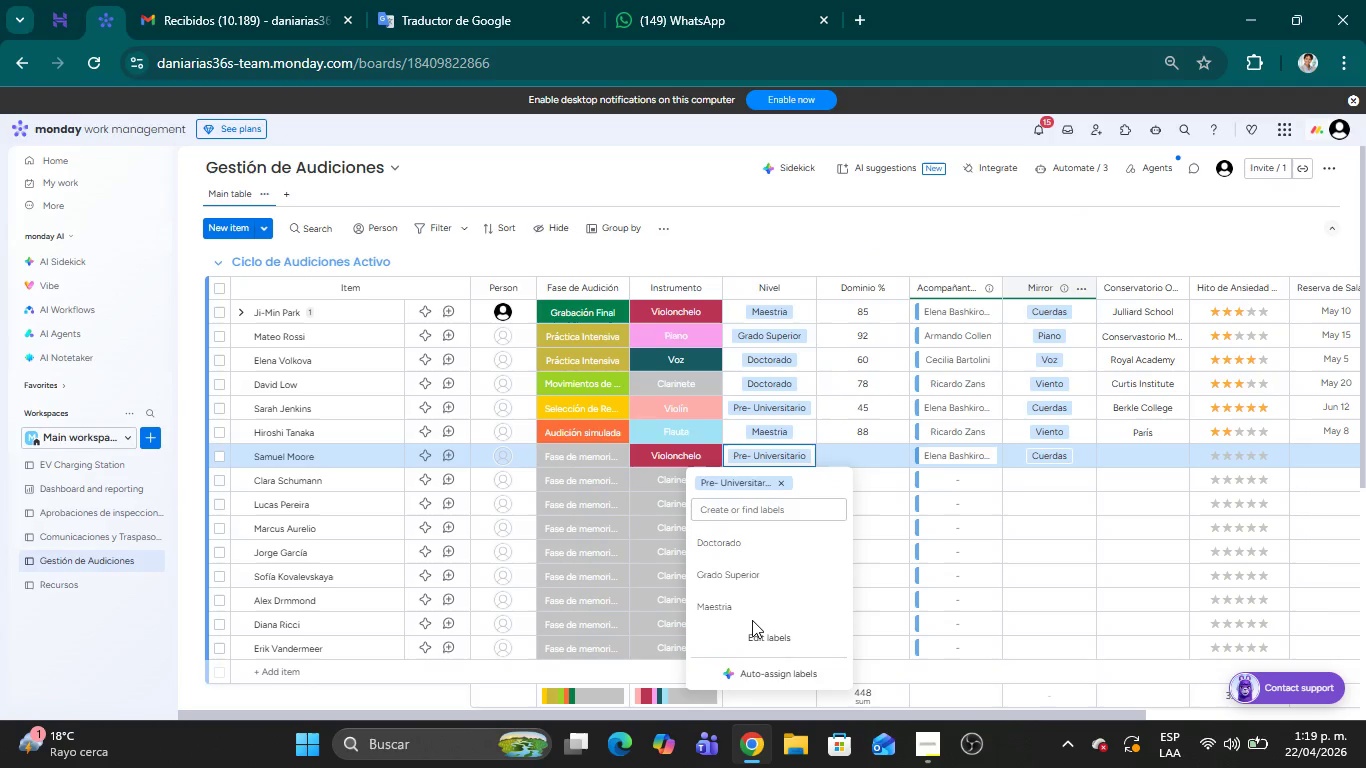 
left_click([1264, 457])
 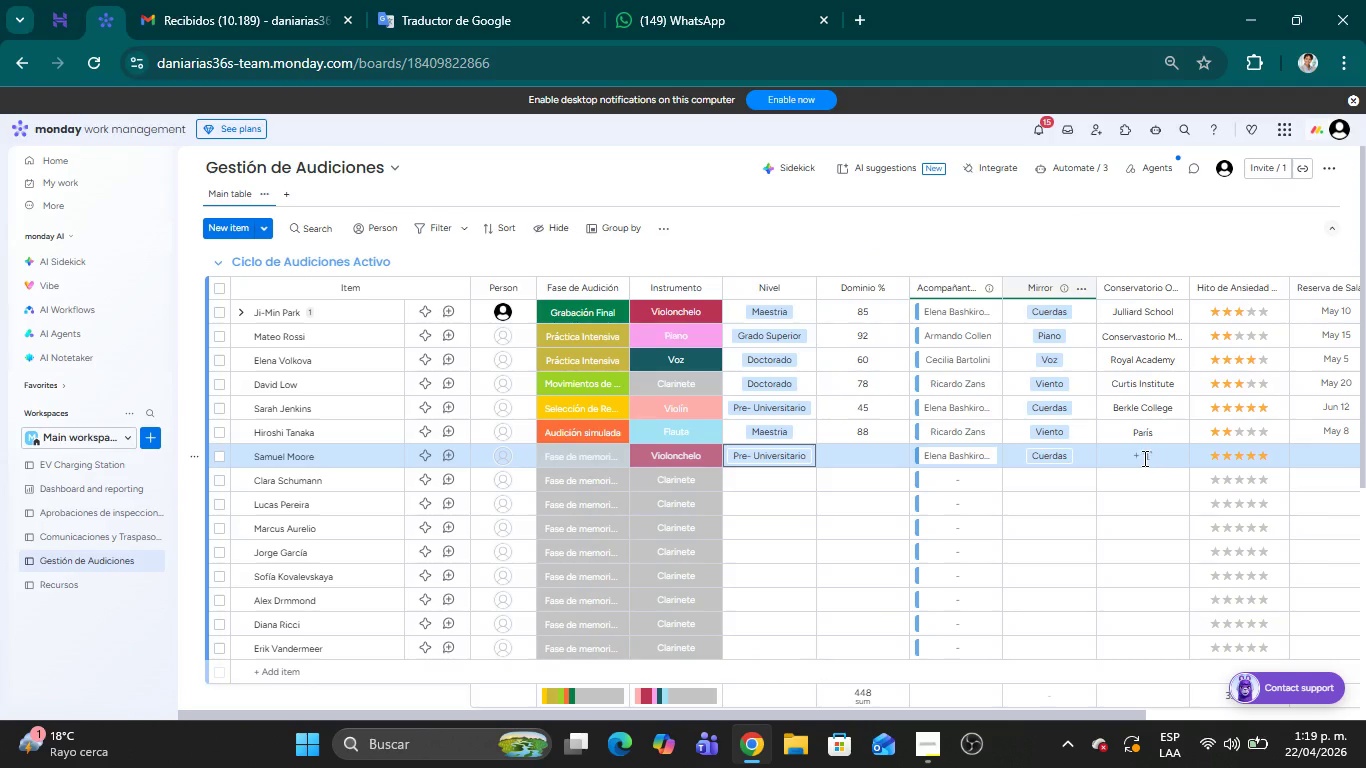 
left_click([1139, 457])
 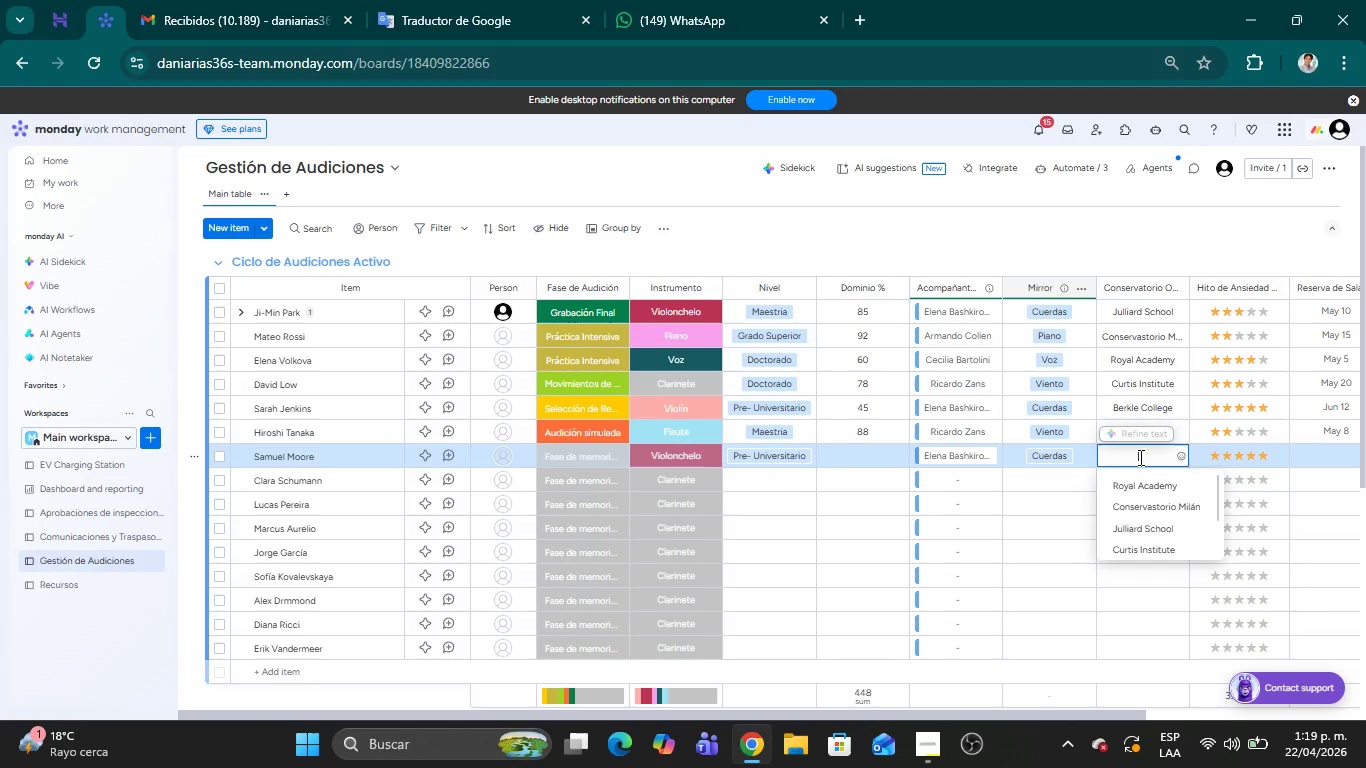 
type(Berklle)
key(Backspace)
key(Backspace)
type(ee)
 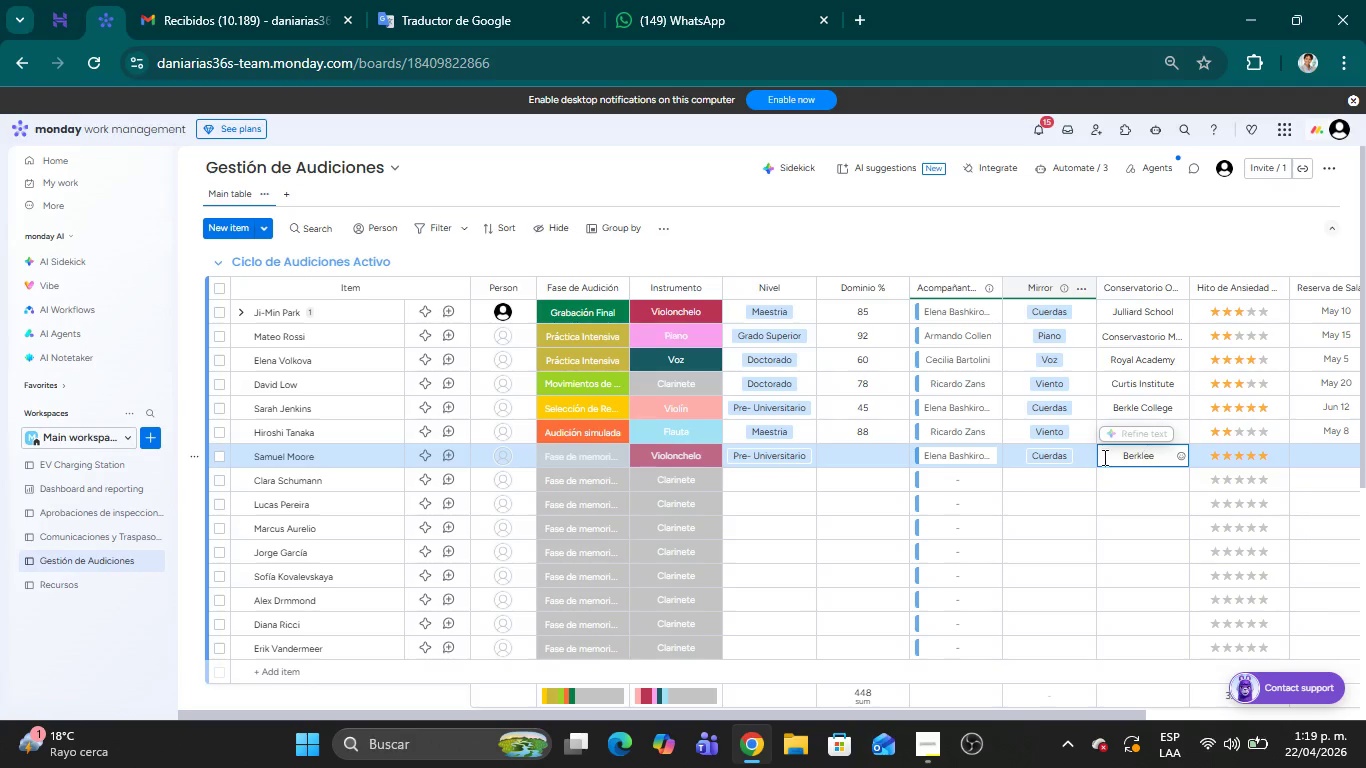 
left_click([861, 453])
 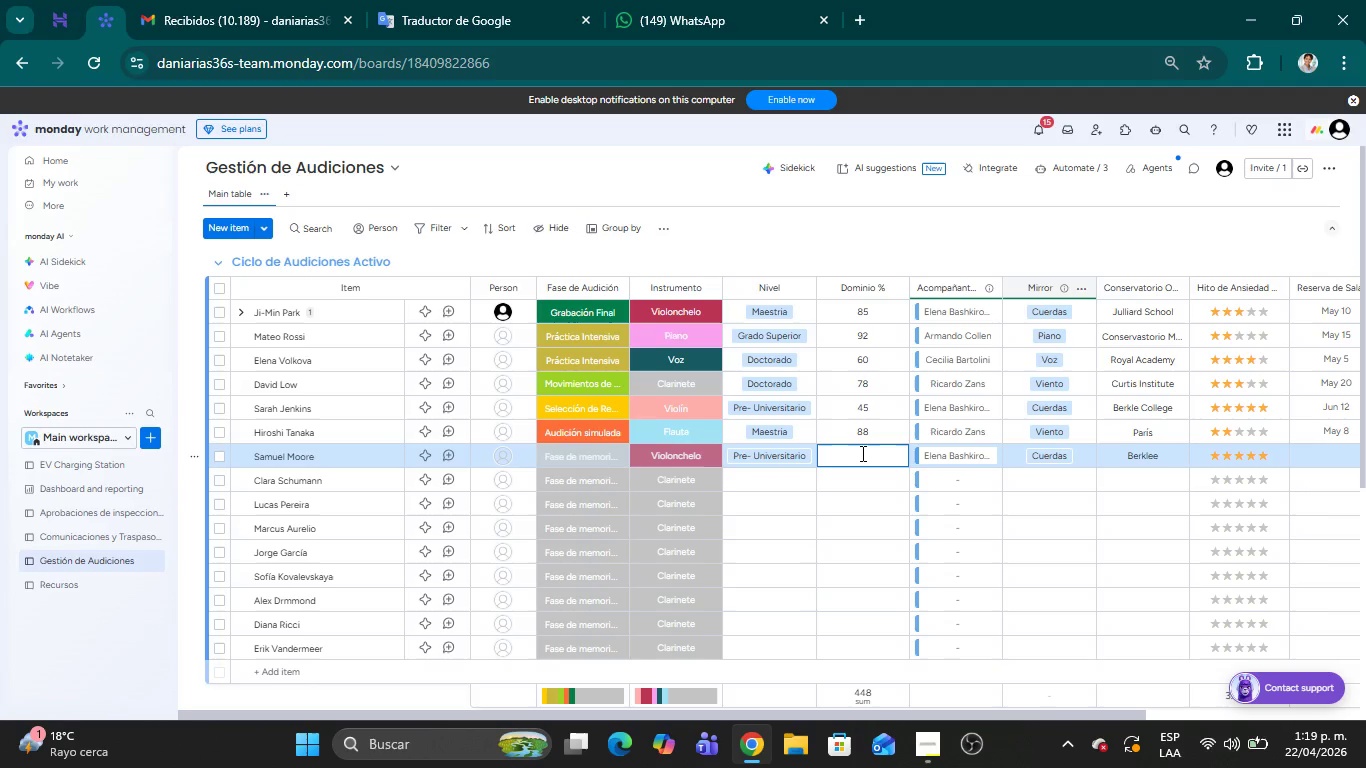 
wait(16.17)
 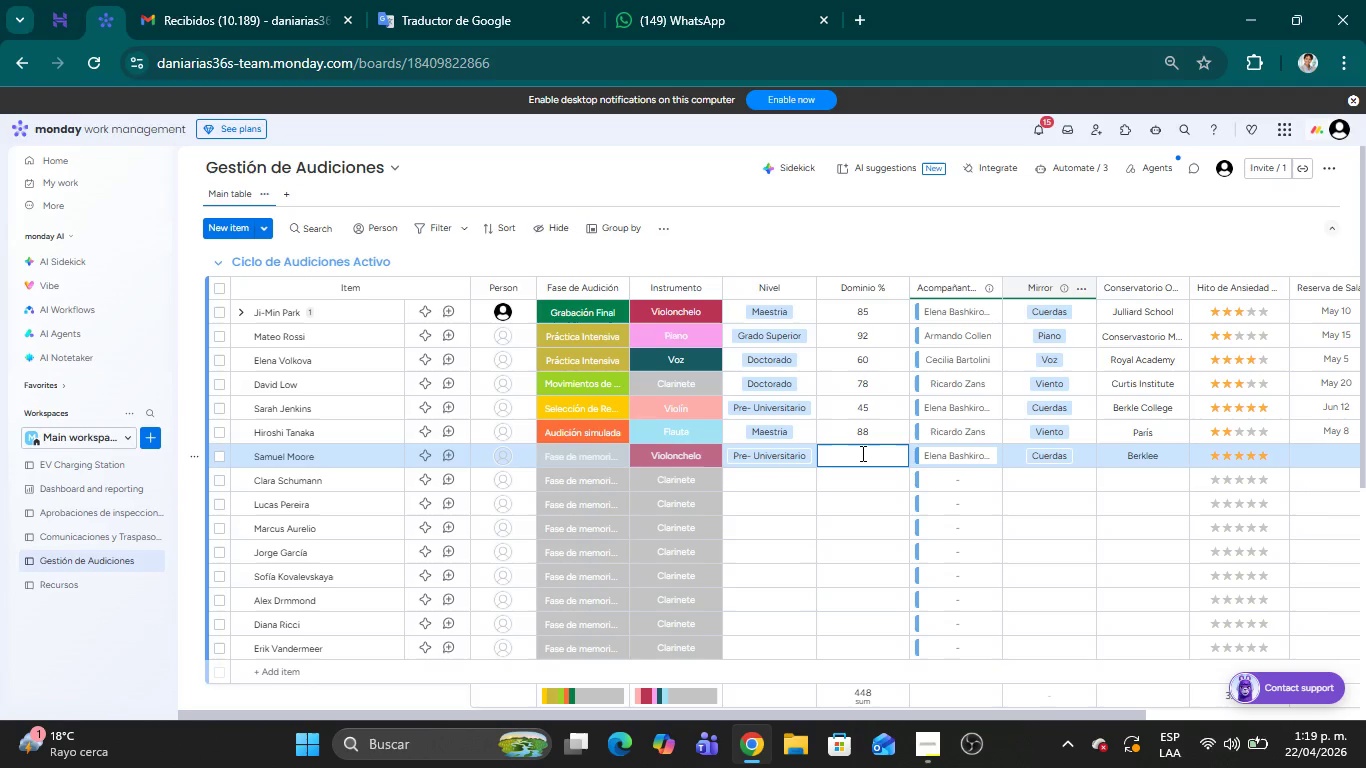 
type(78)
 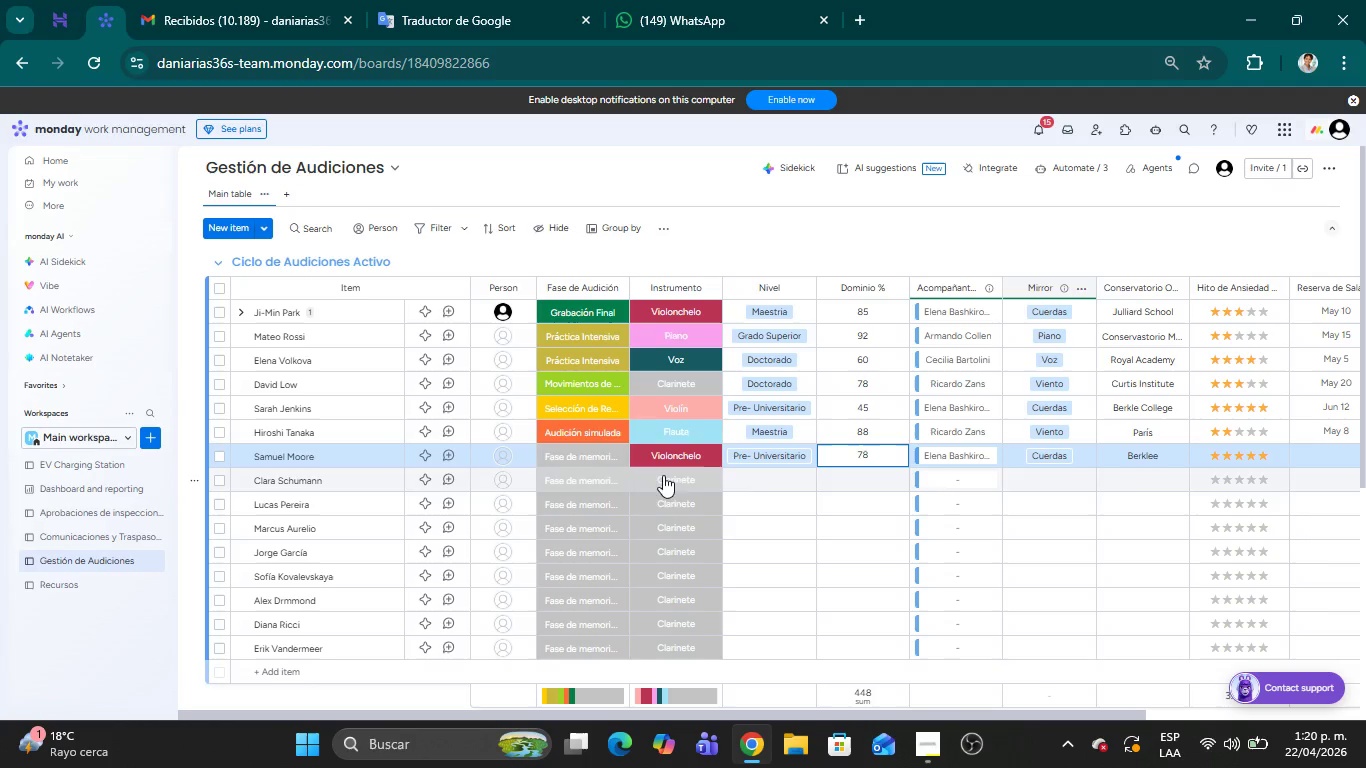 
mouse_move([635, 460])
 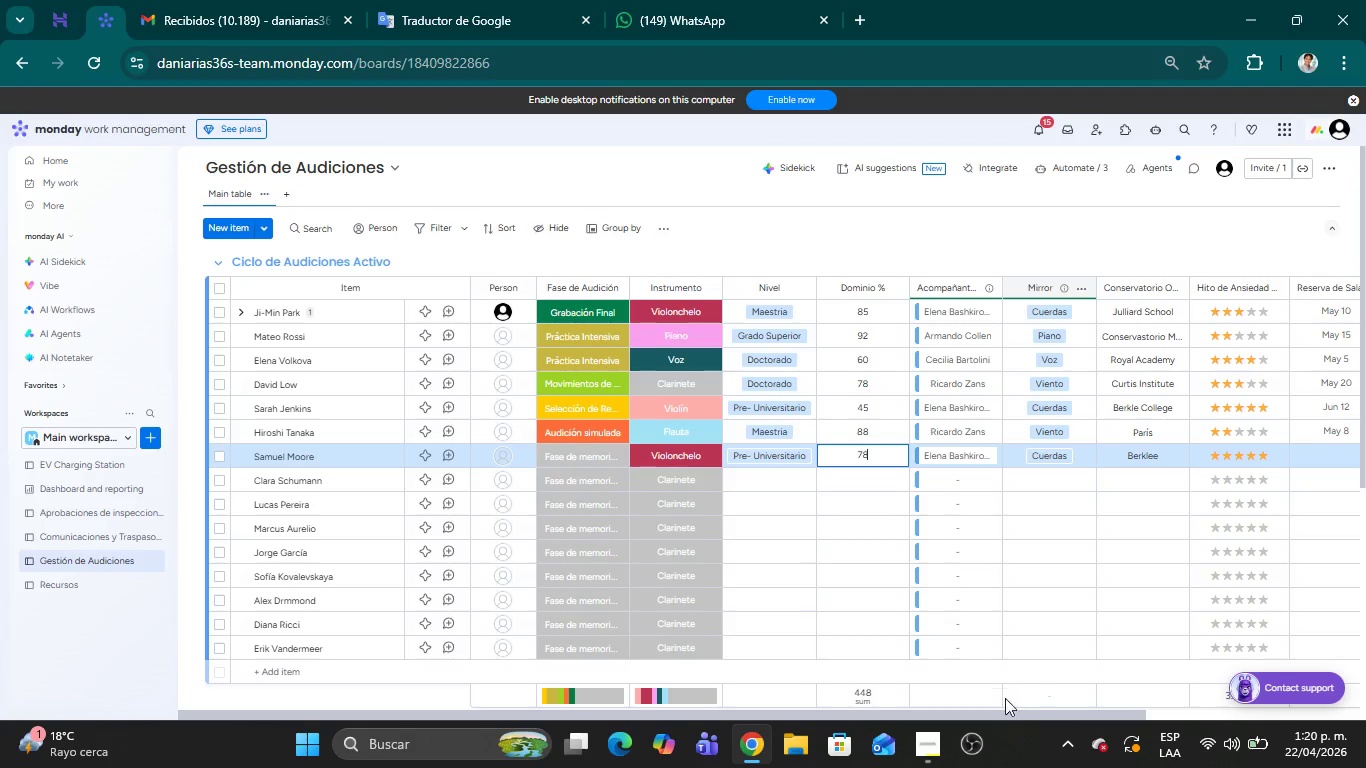 
left_click_drag(start_coordinate=[1005, 713], to_coordinate=[1185, 709])
 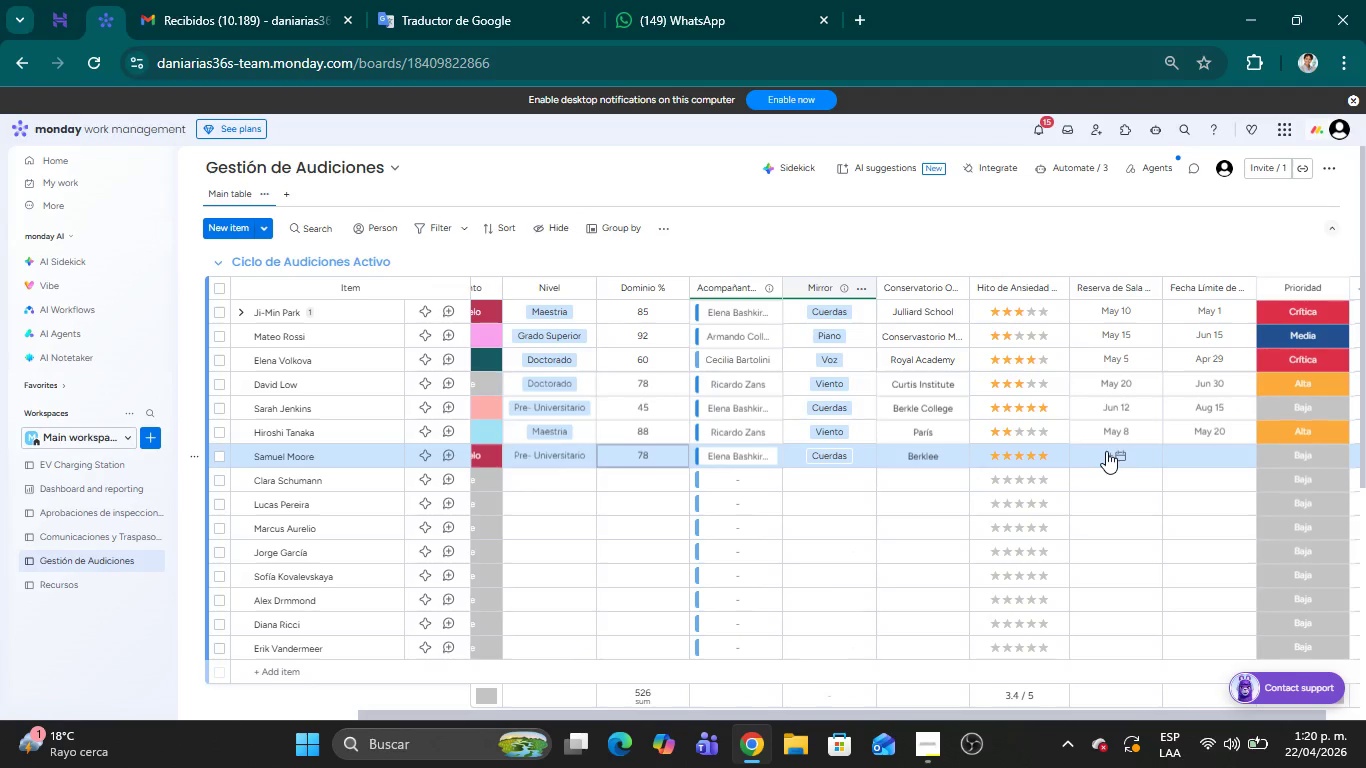 
left_click([1119, 452])
 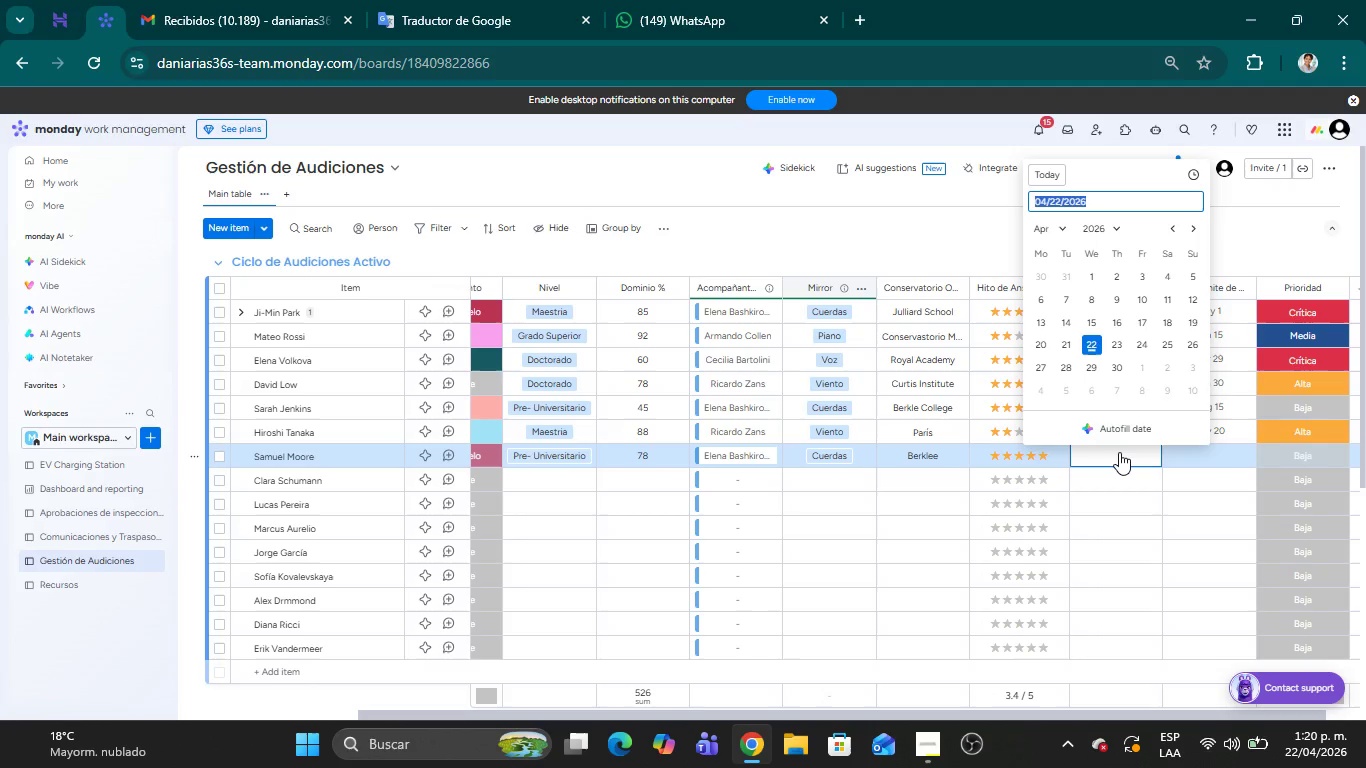 
wait(14.06)
 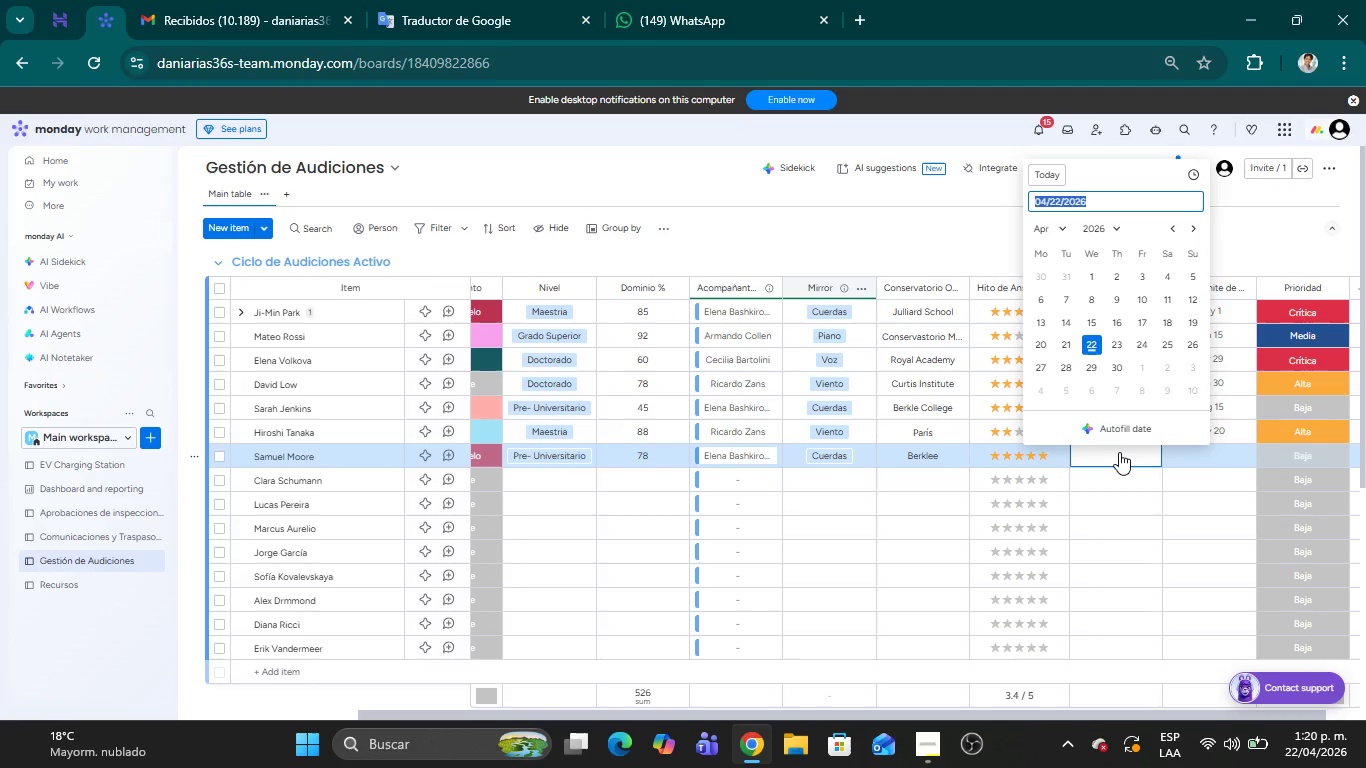 
left_click([575, 457])
 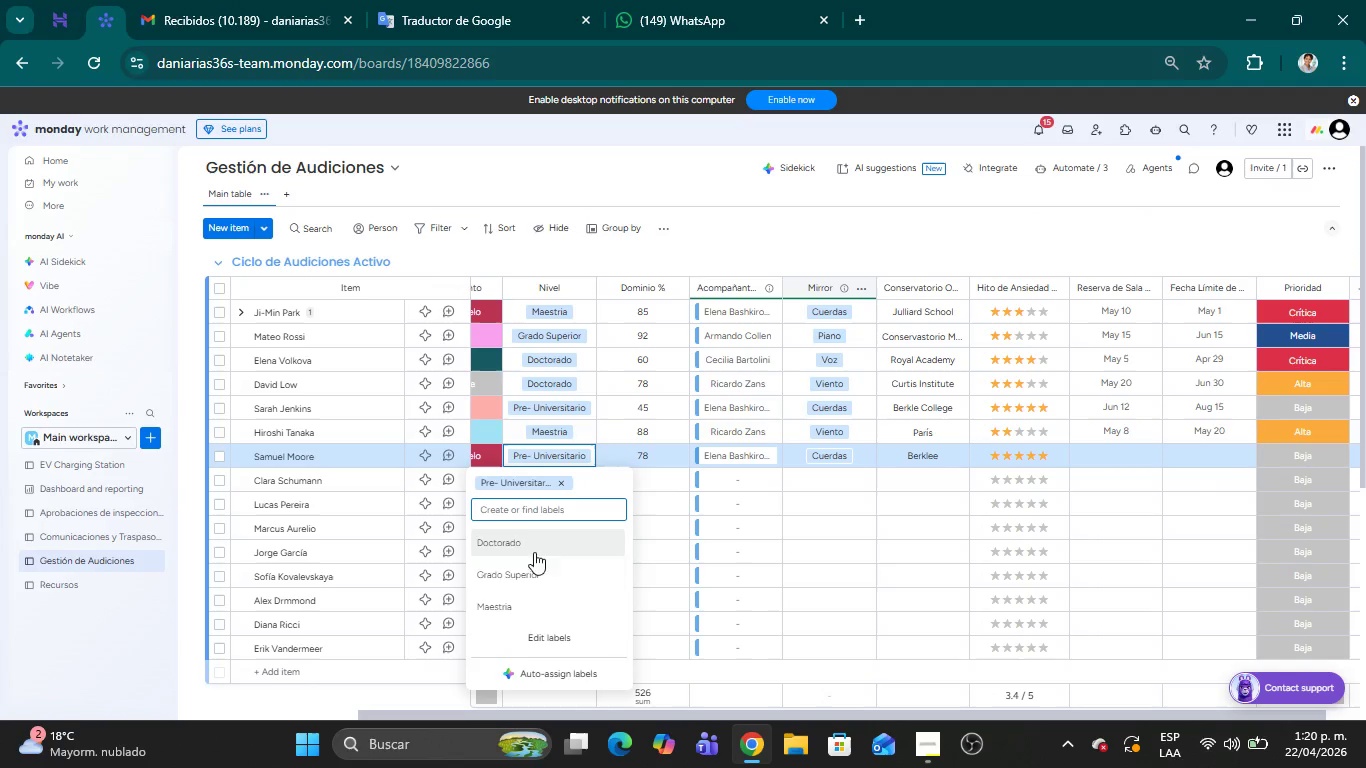 
left_click([523, 577])
 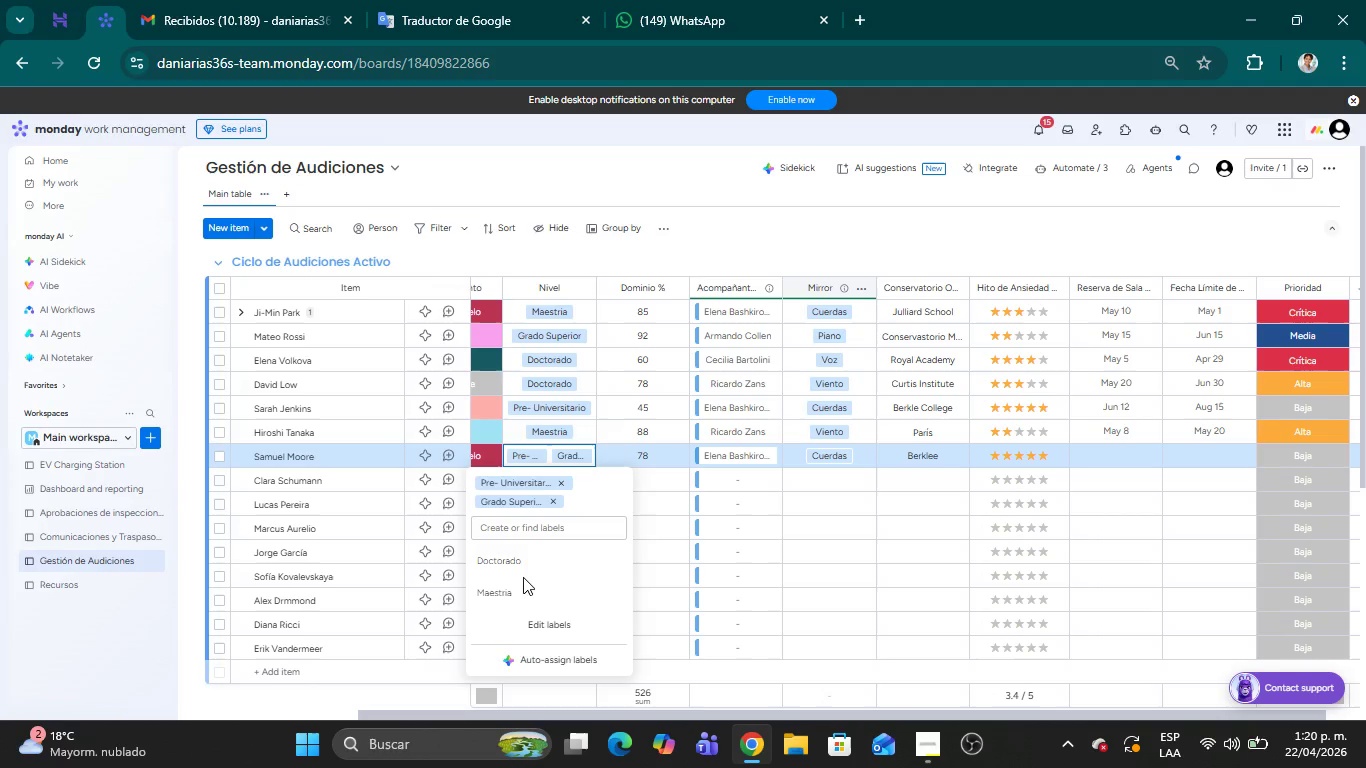 
wait(8.44)
 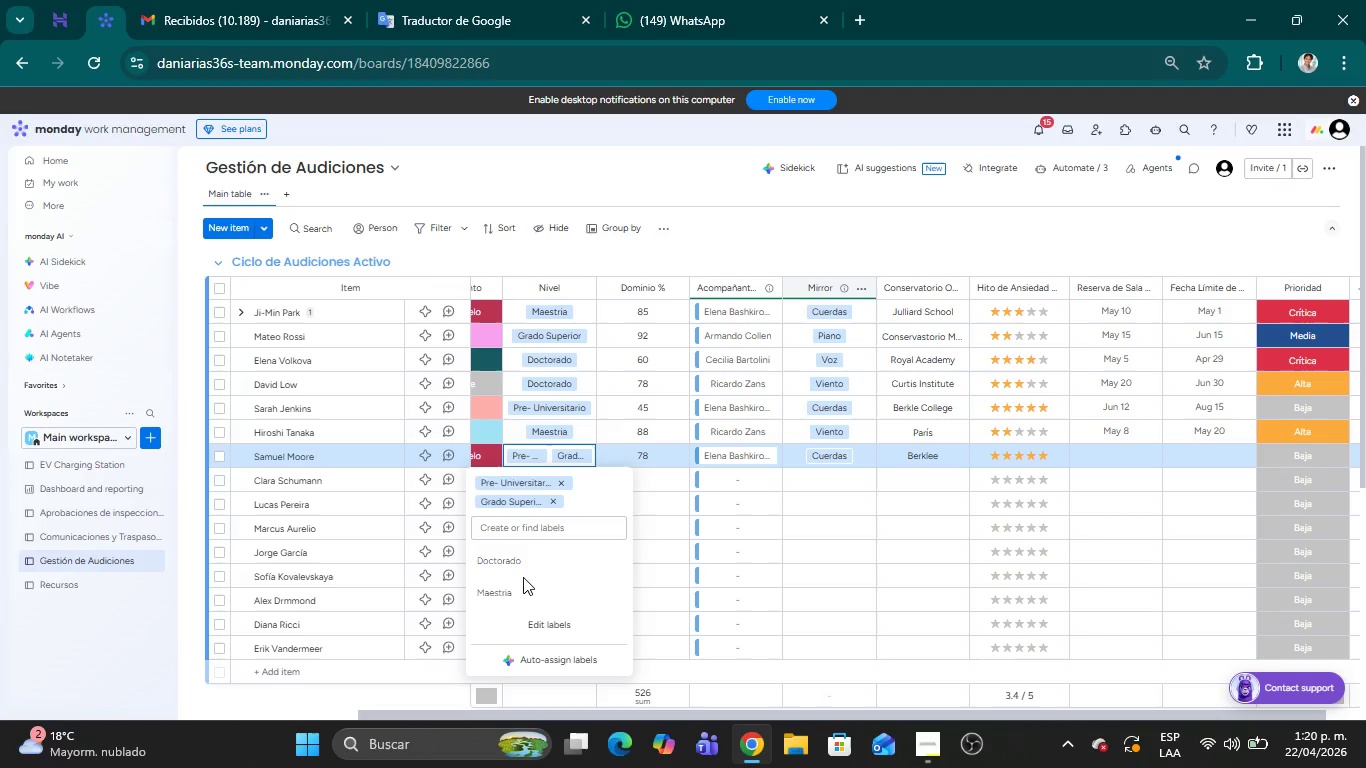 
left_click_drag(start_coordinate=[975, 716], to_coordinate=[740, 715])
 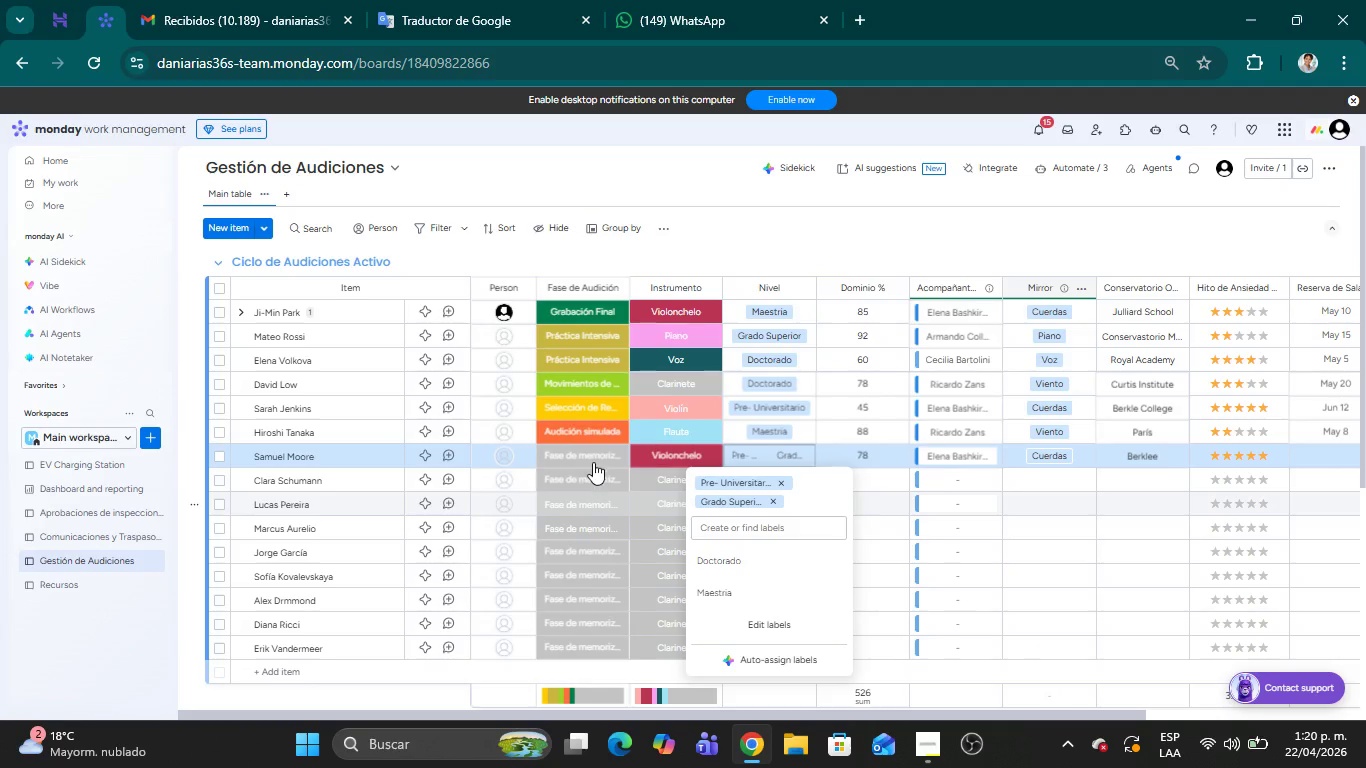 
left_click([589, 451])
 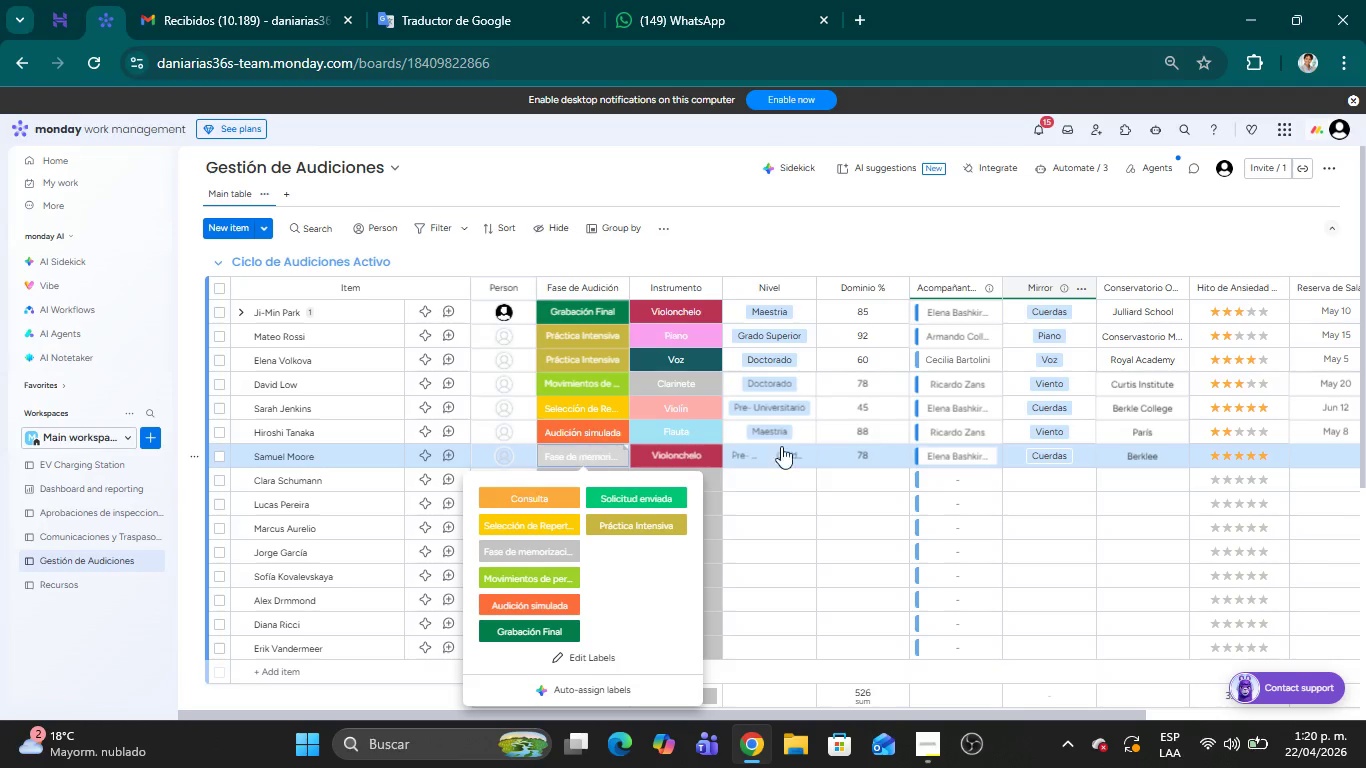 
left_click([749, 461])
 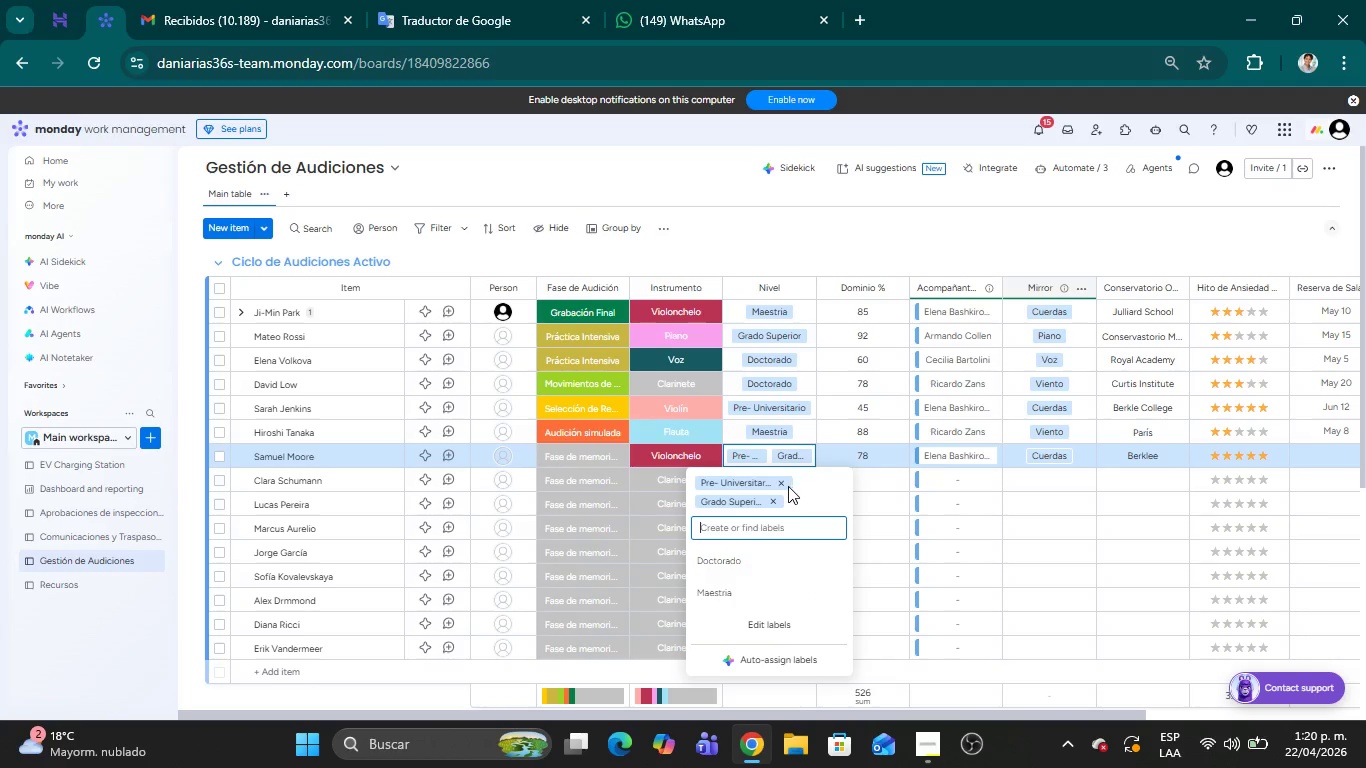 
left_click([786, 486])
 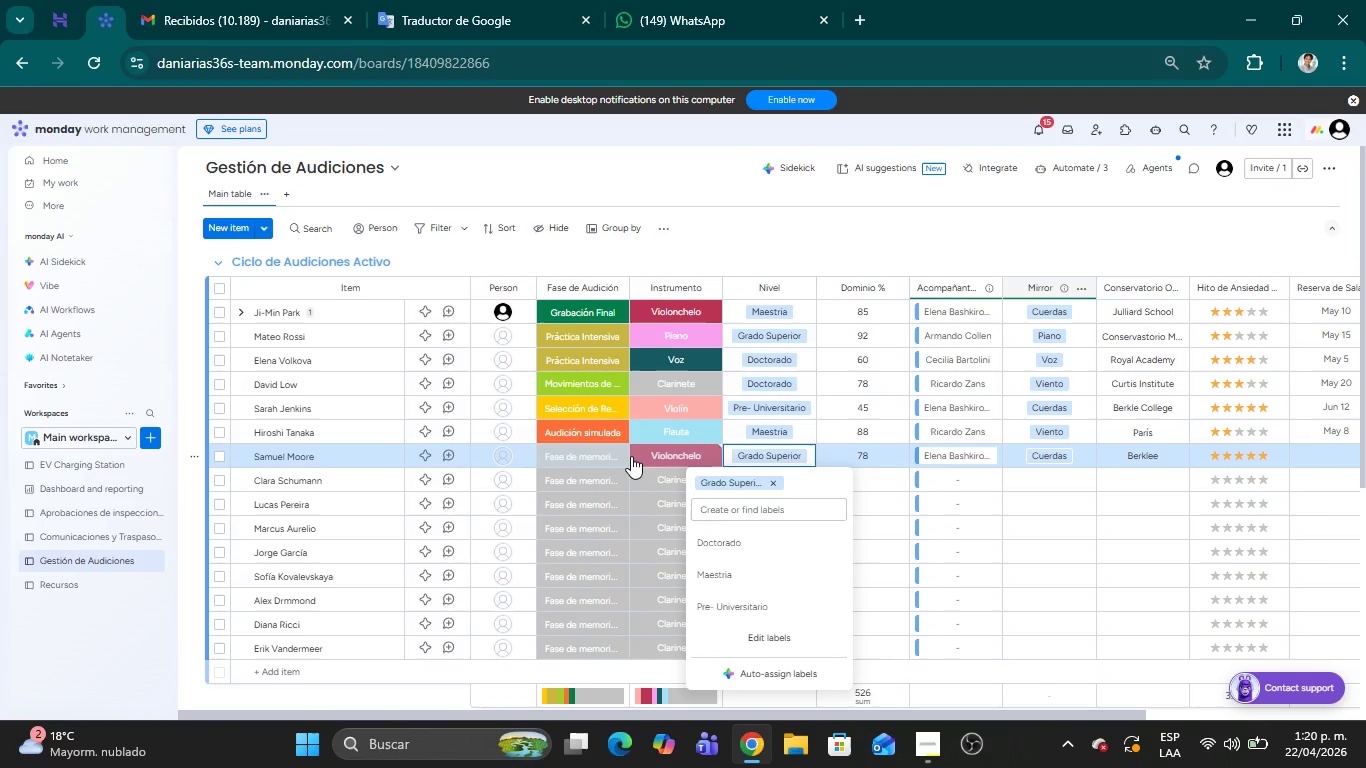 
left_click([609, 455])
 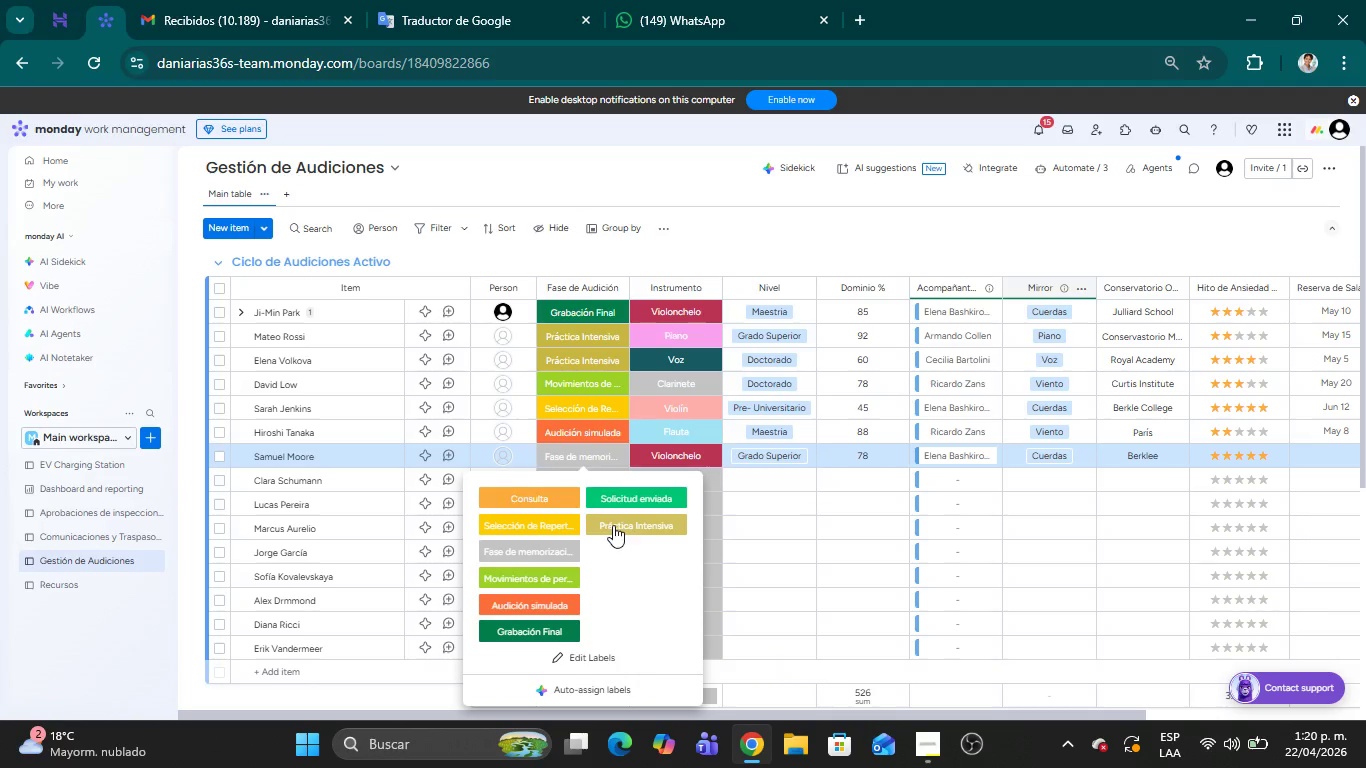 
wait(5.16)
 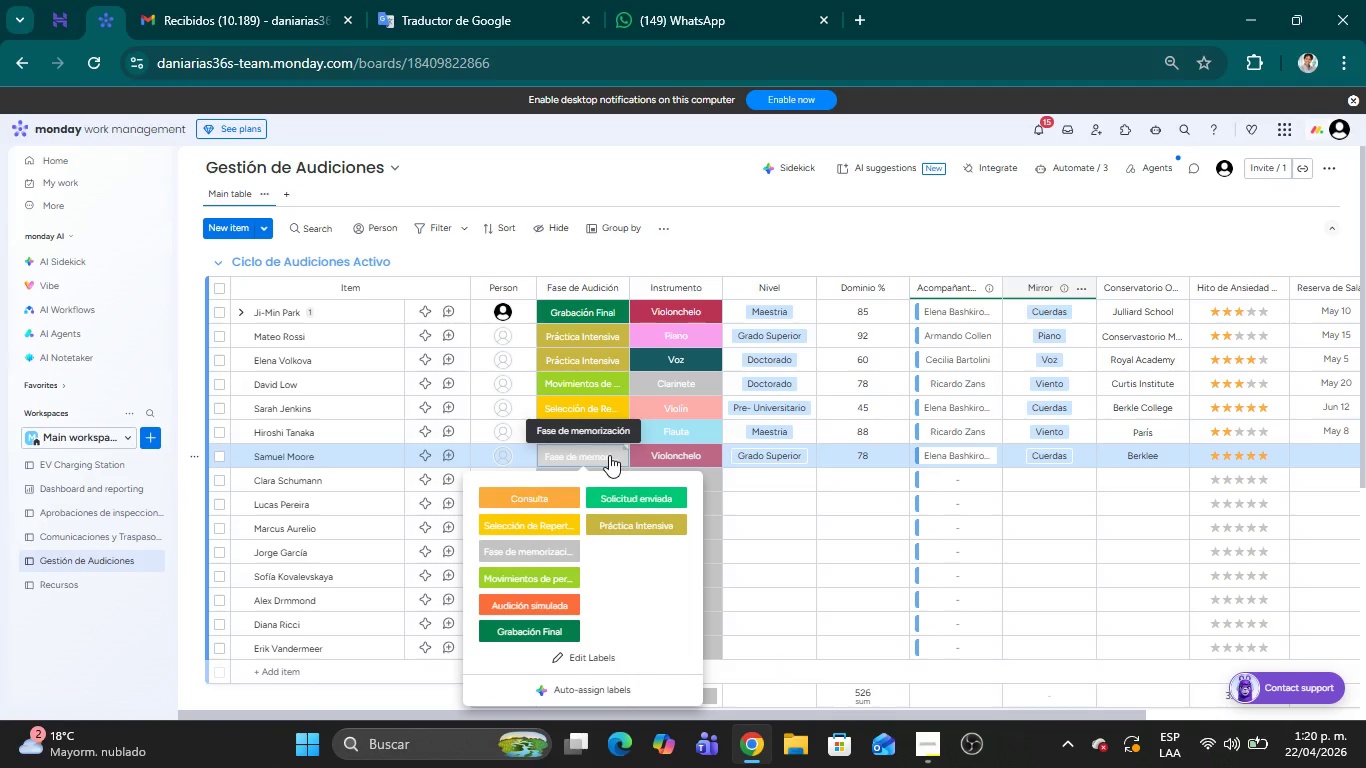 
left_click([520, 555])
 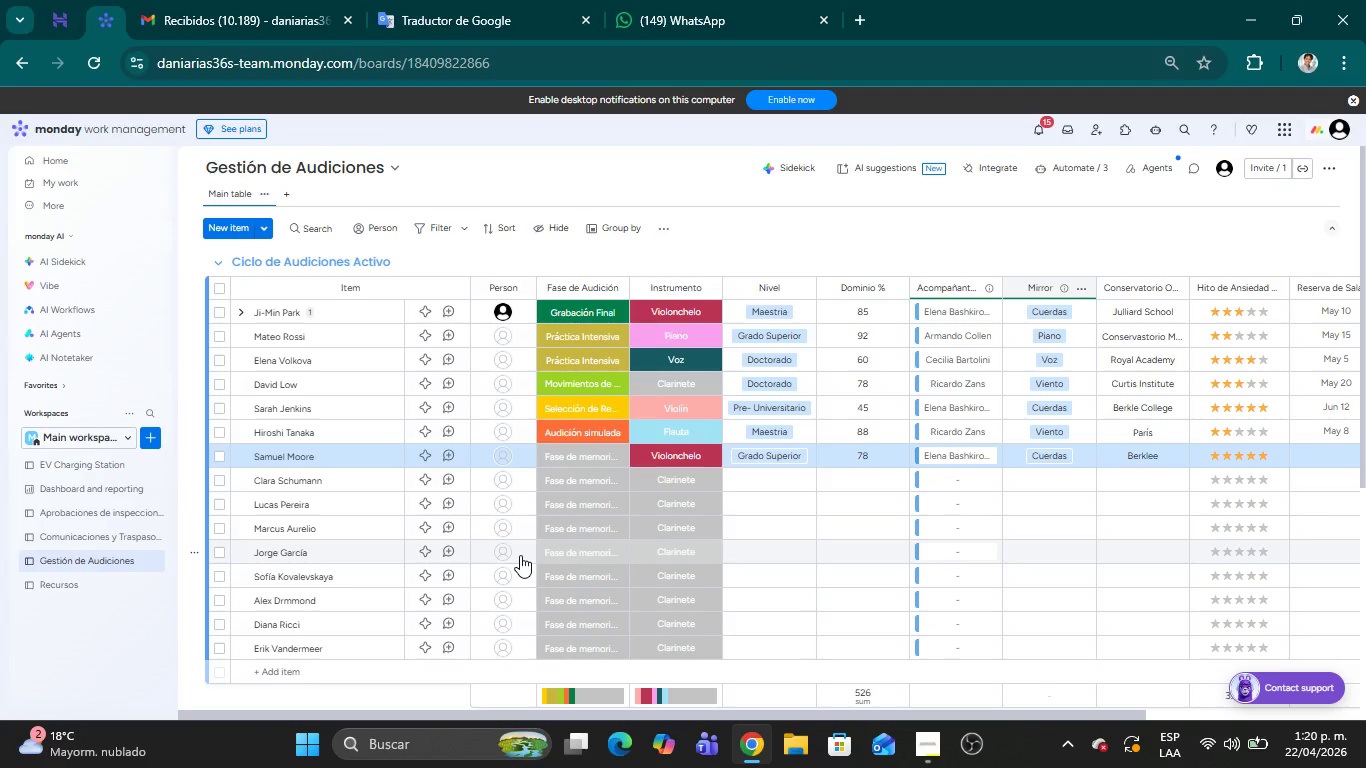 
left_click([610, 454])
 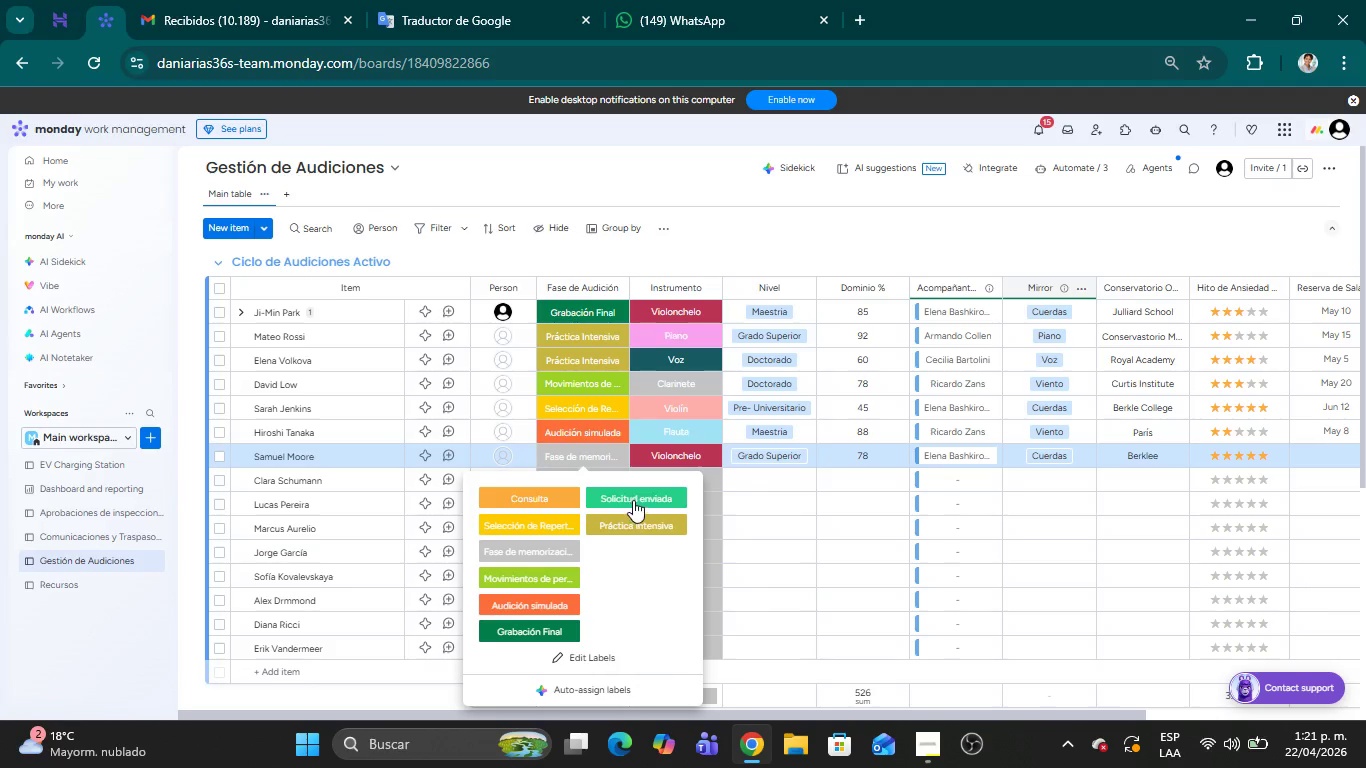 
left_click([531, 632])
 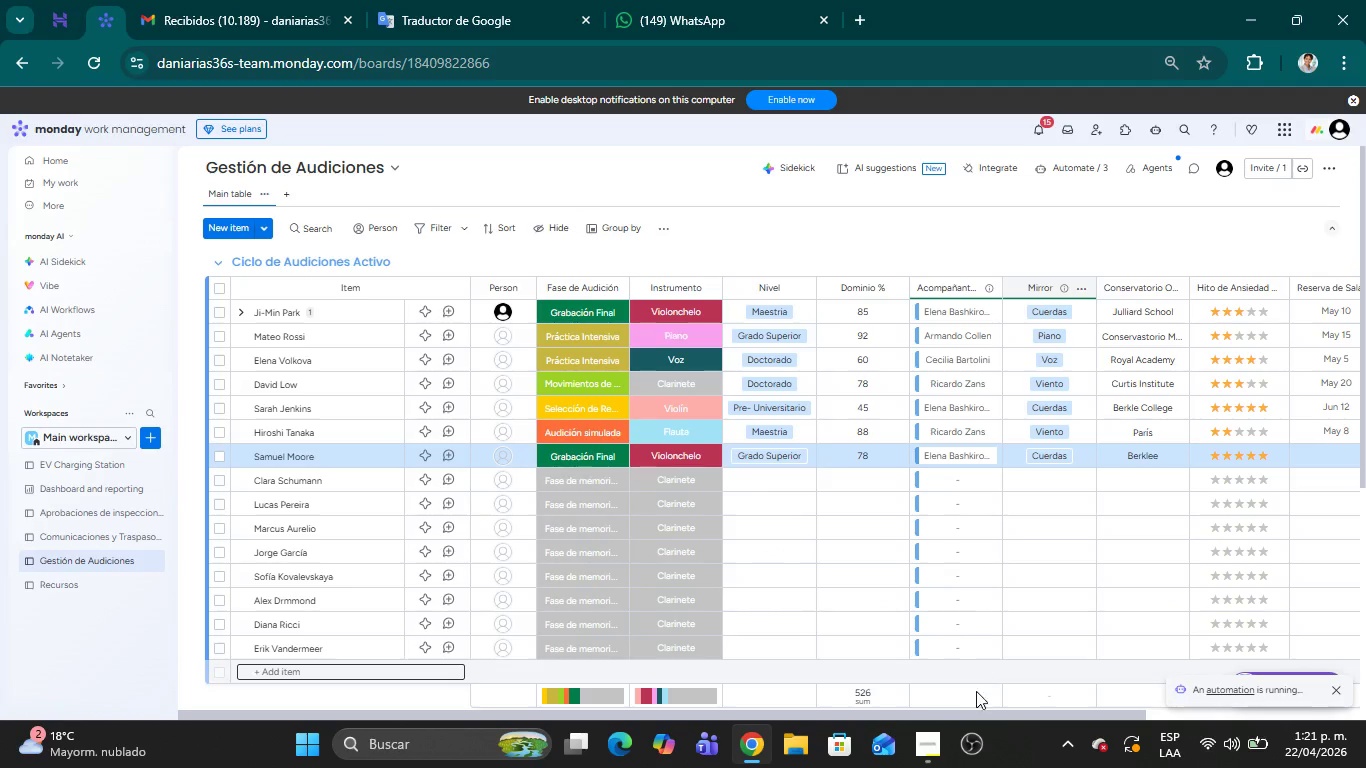 
left_click_drag(start_coordinate=[874, 714], to_coordinate=[1084, 723])
 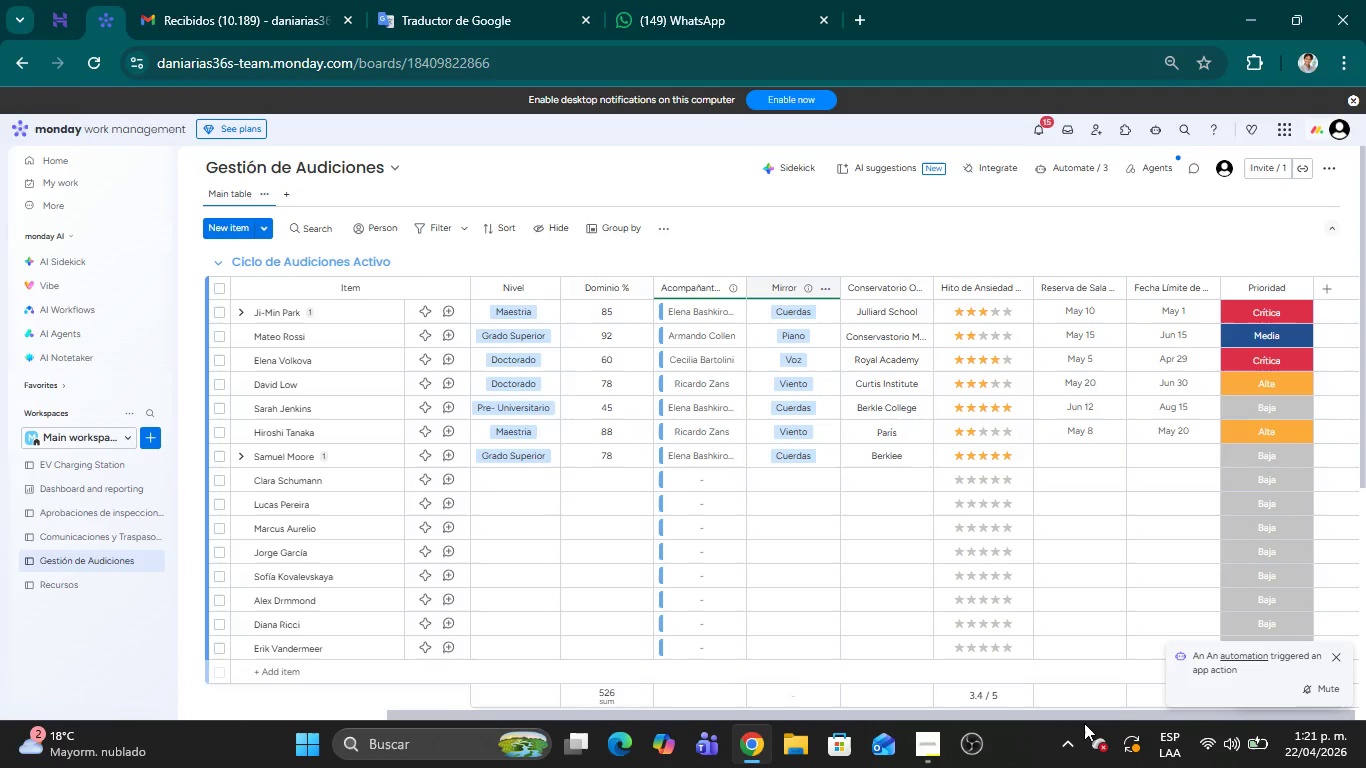 
wait(8.5)
 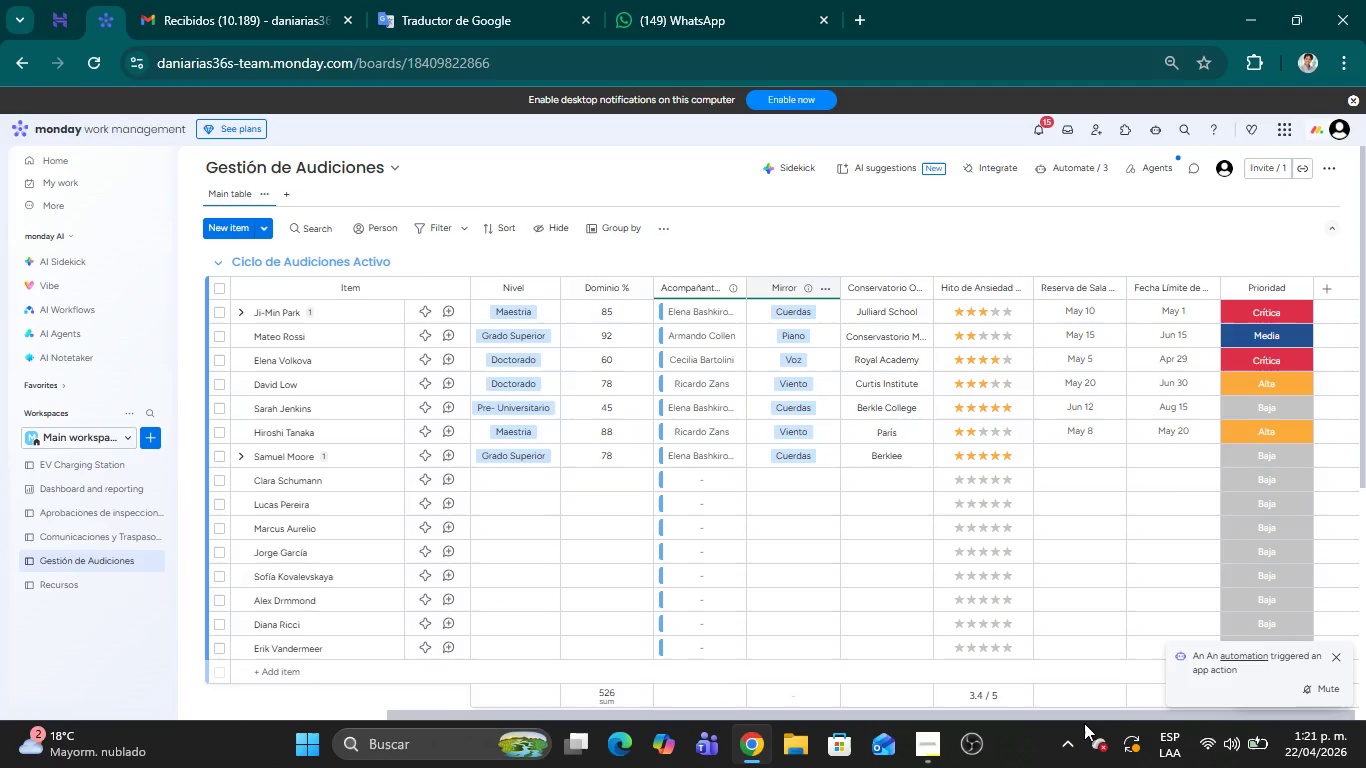 
left_click([911, 463])
 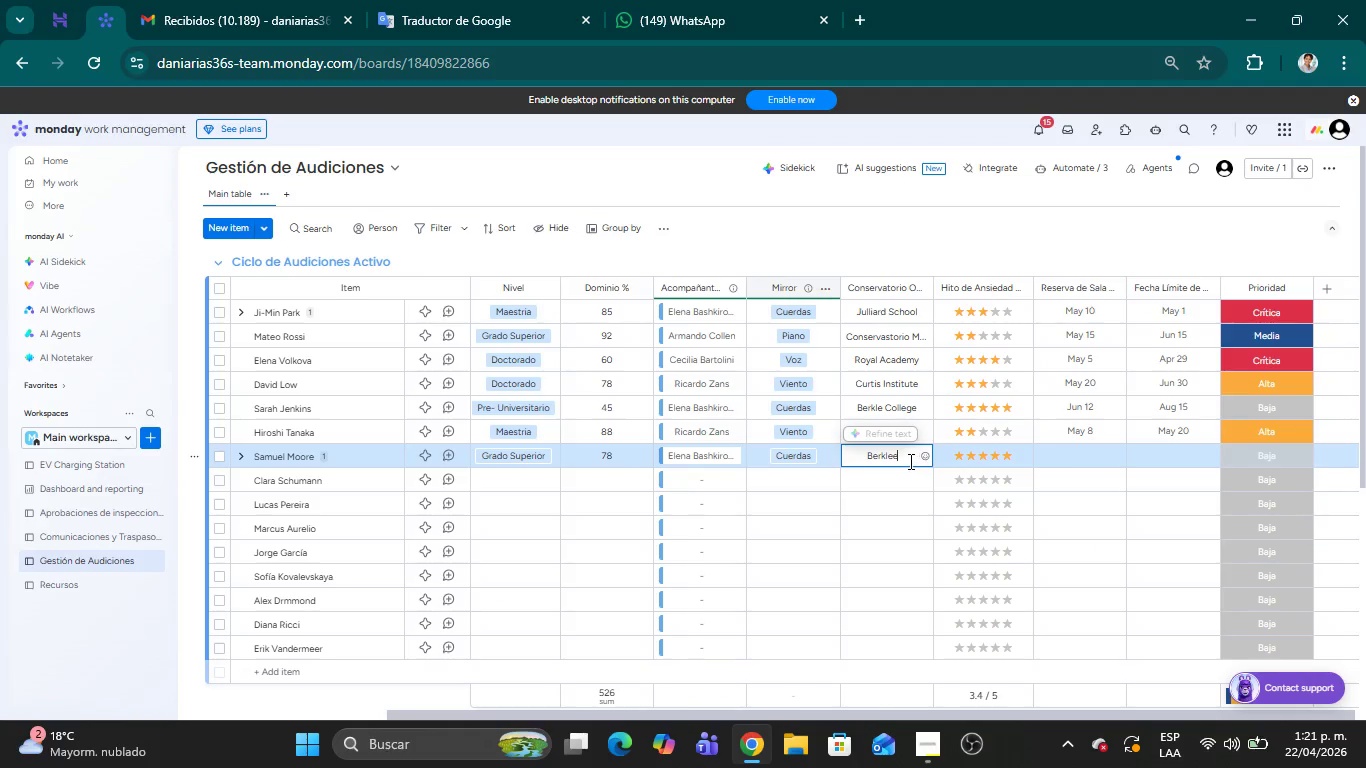 
left_click_drag(start_coordinate=[904, 460], to_coordinate=[857, 454])
 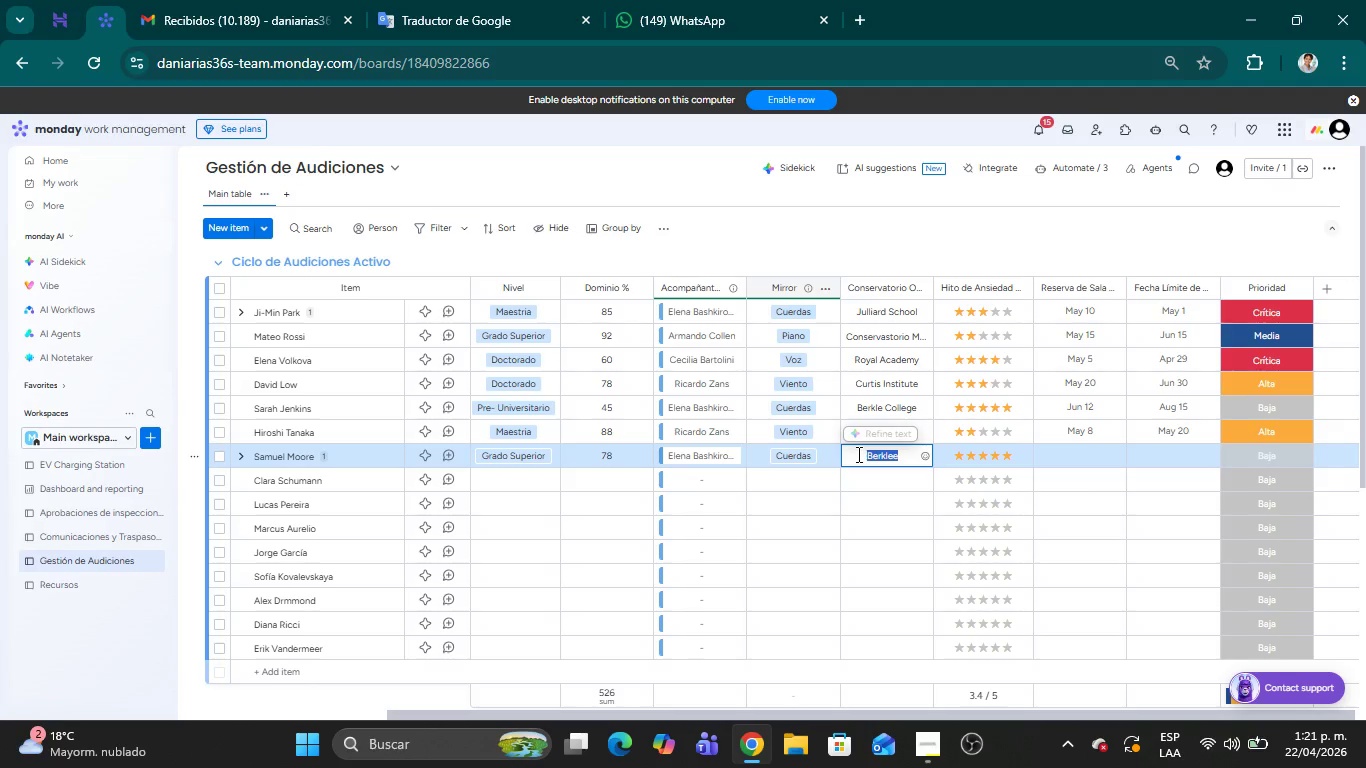 
type(New England)
 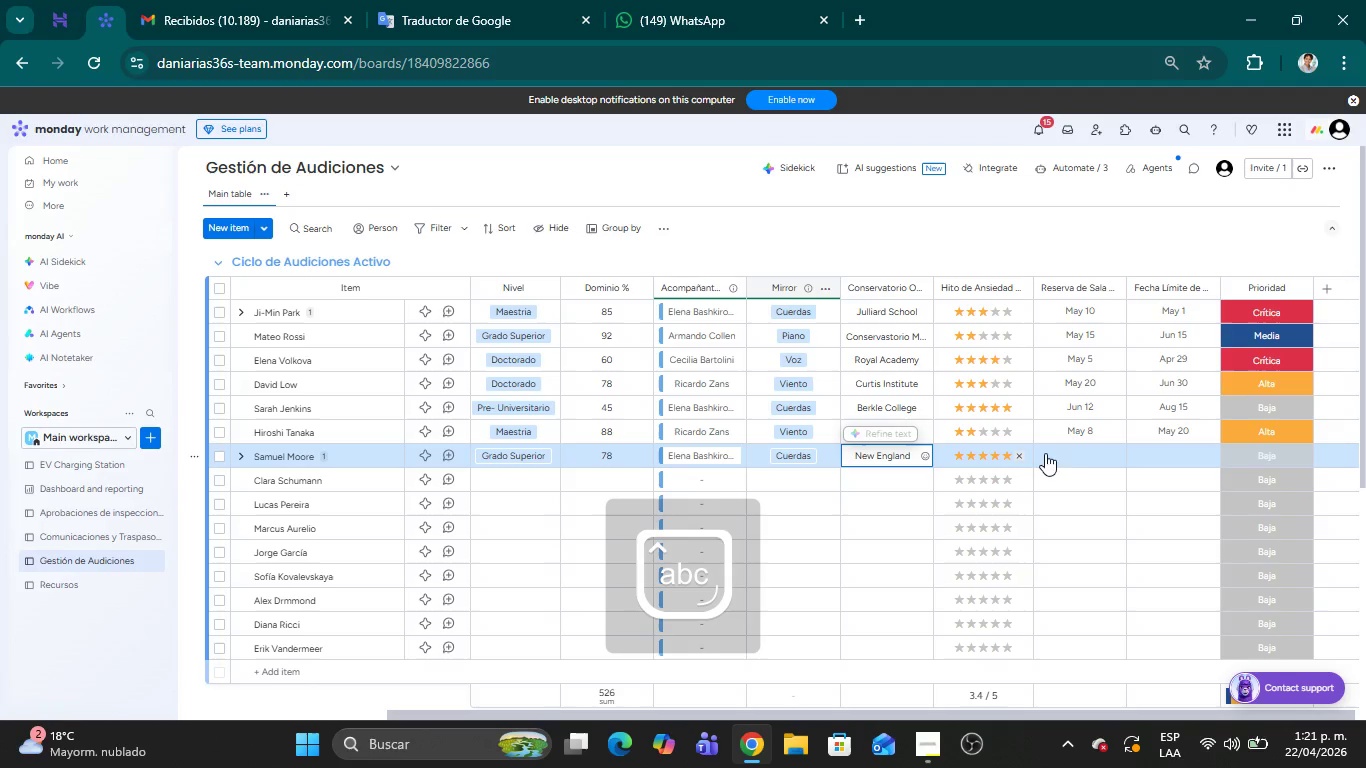 
left_click([1082, 454])
 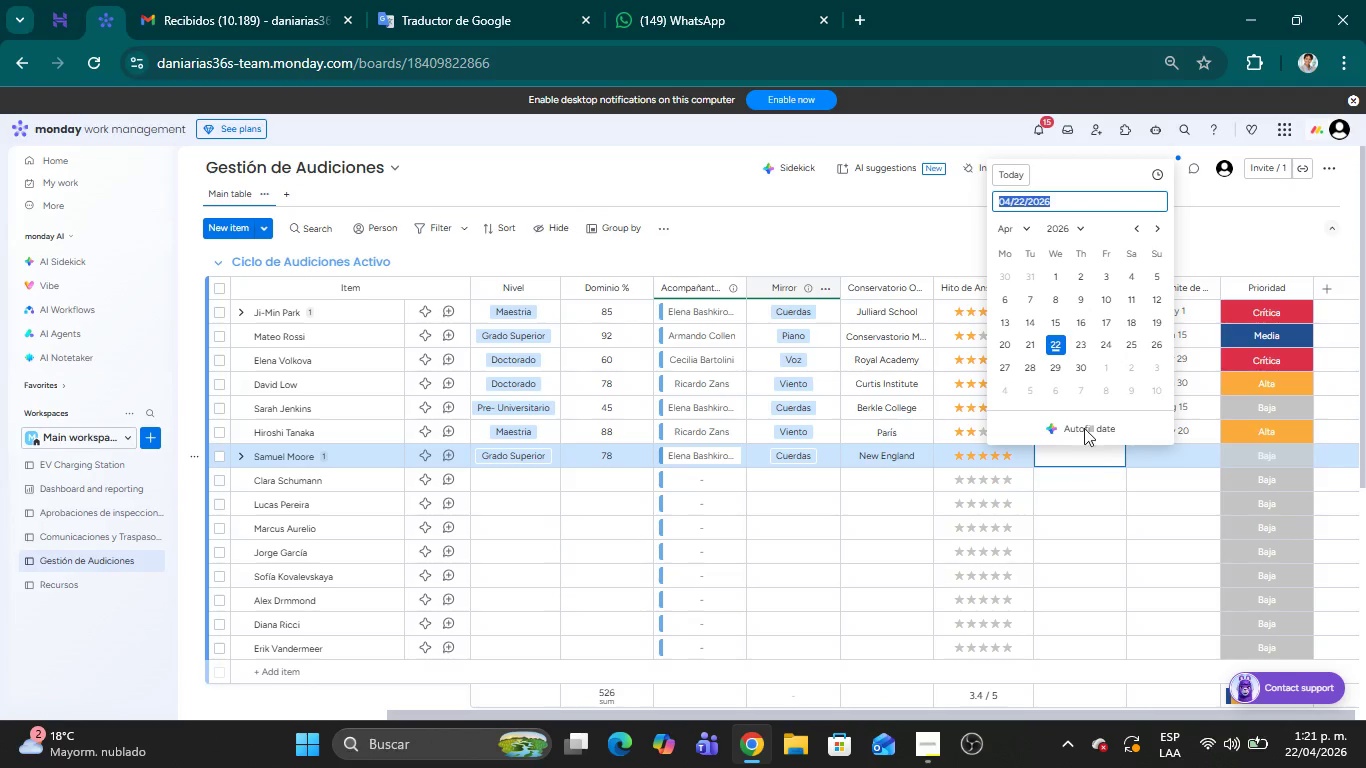 
left_click([1161, 231])
 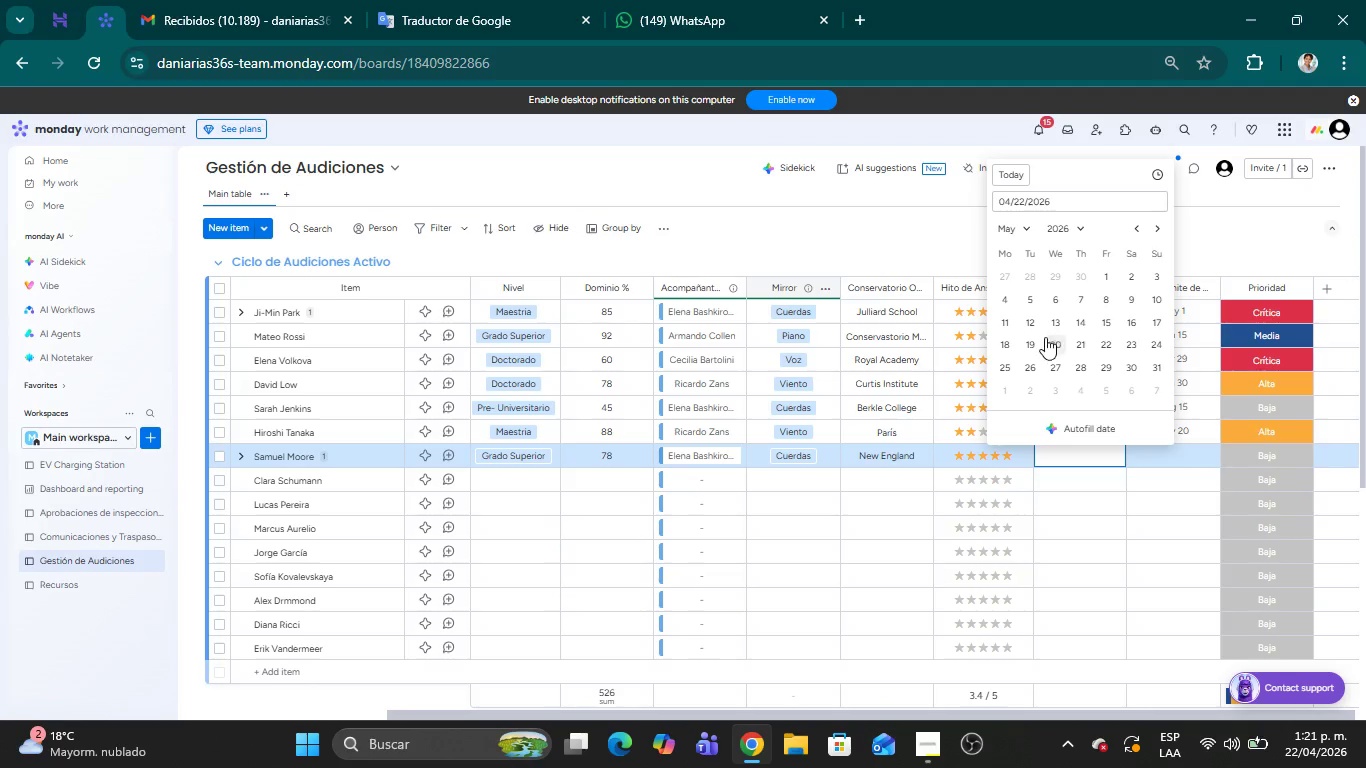 
left_click([1005, 346])
 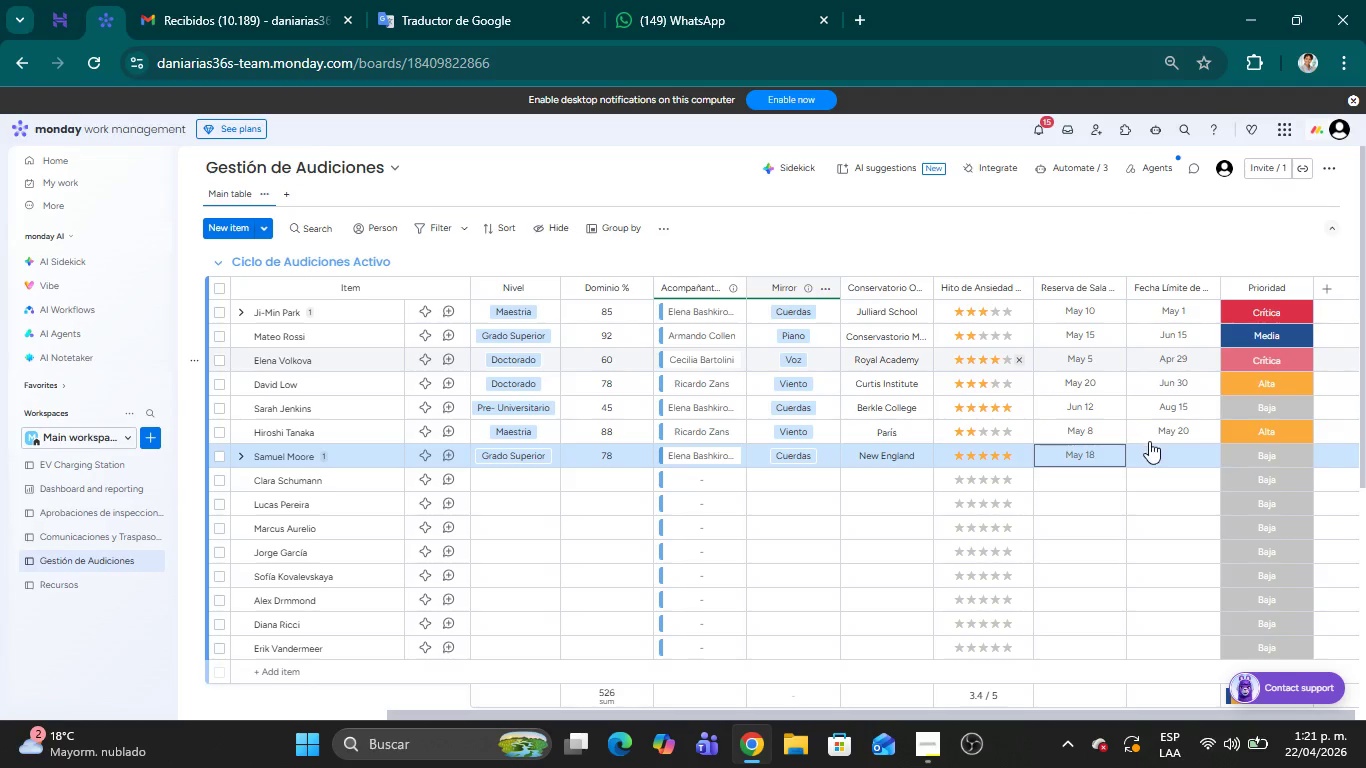 
left_click([1163, 452])
 